 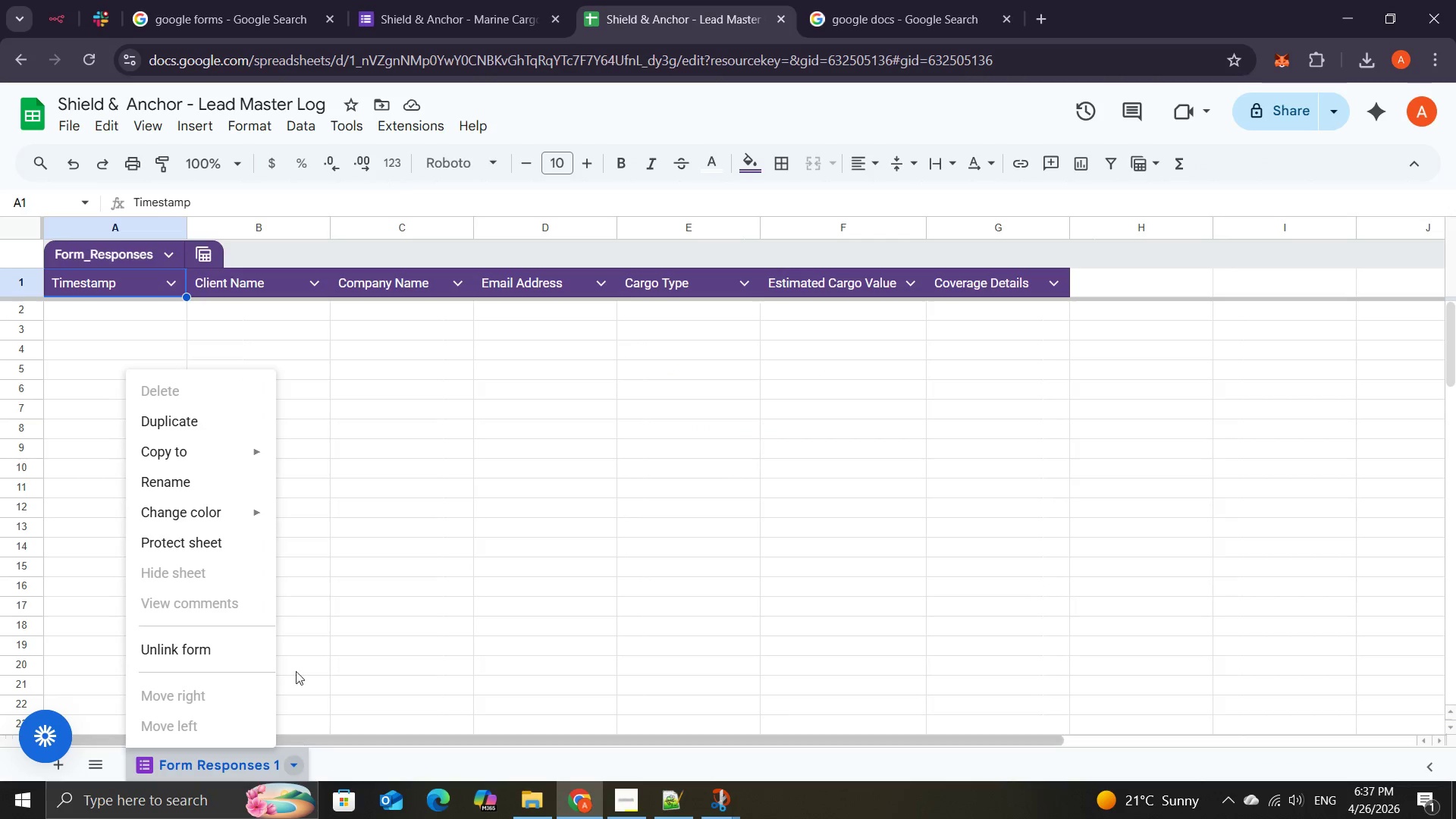 
left_click([217, 475])
 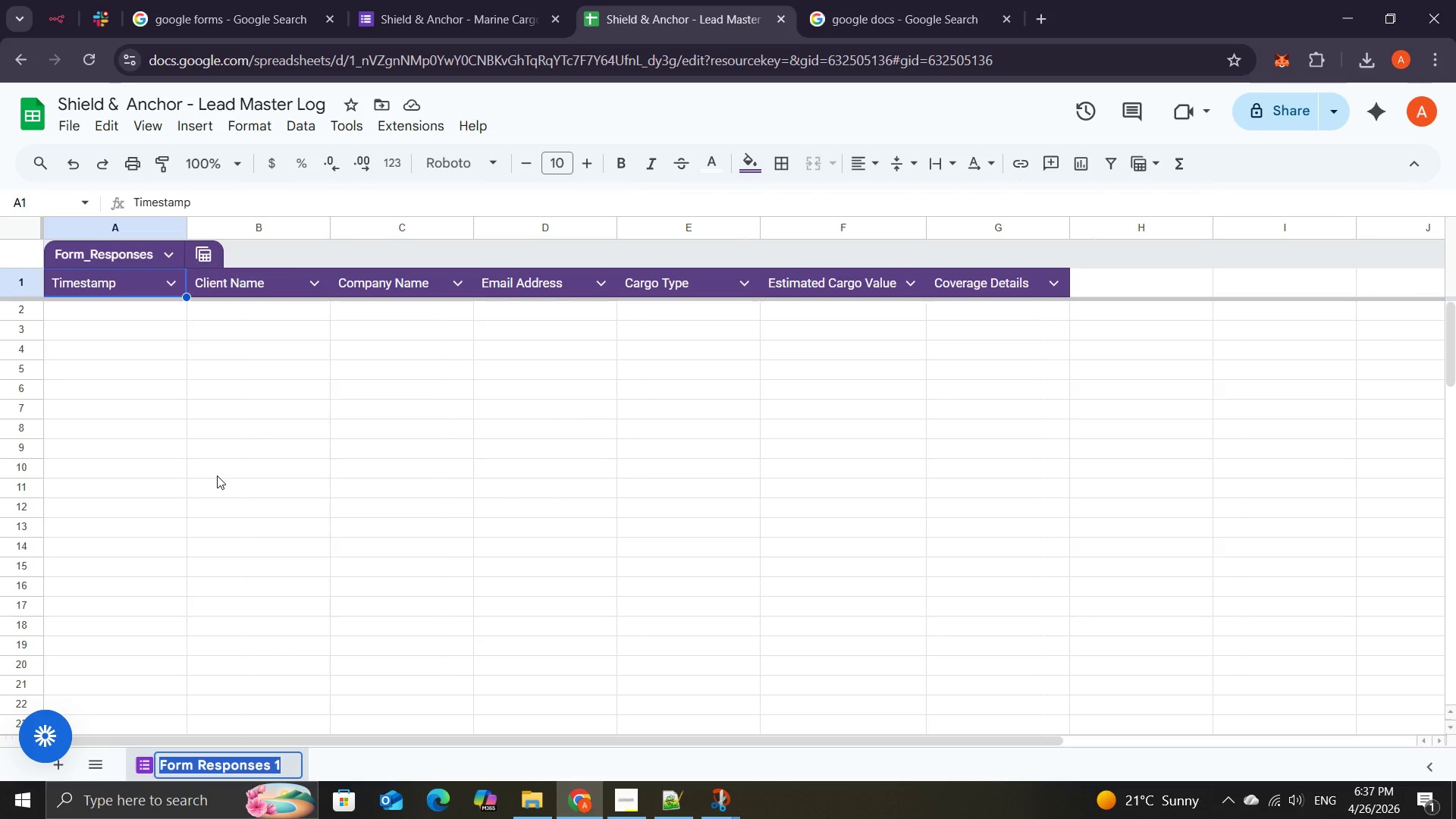 
type(Leas)
key(Backspace)
type(d Master Log)
 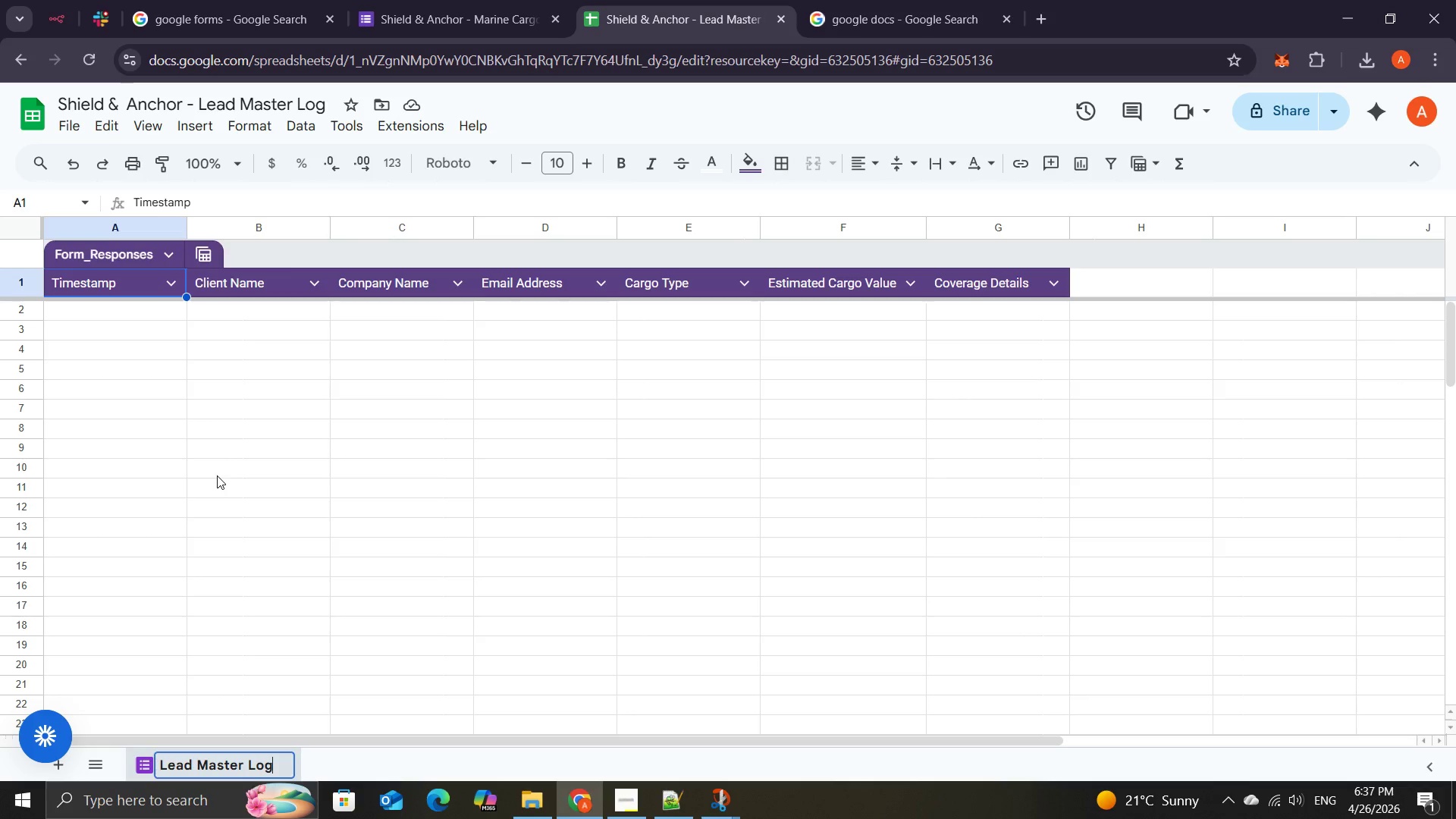 
wait(12.56)
 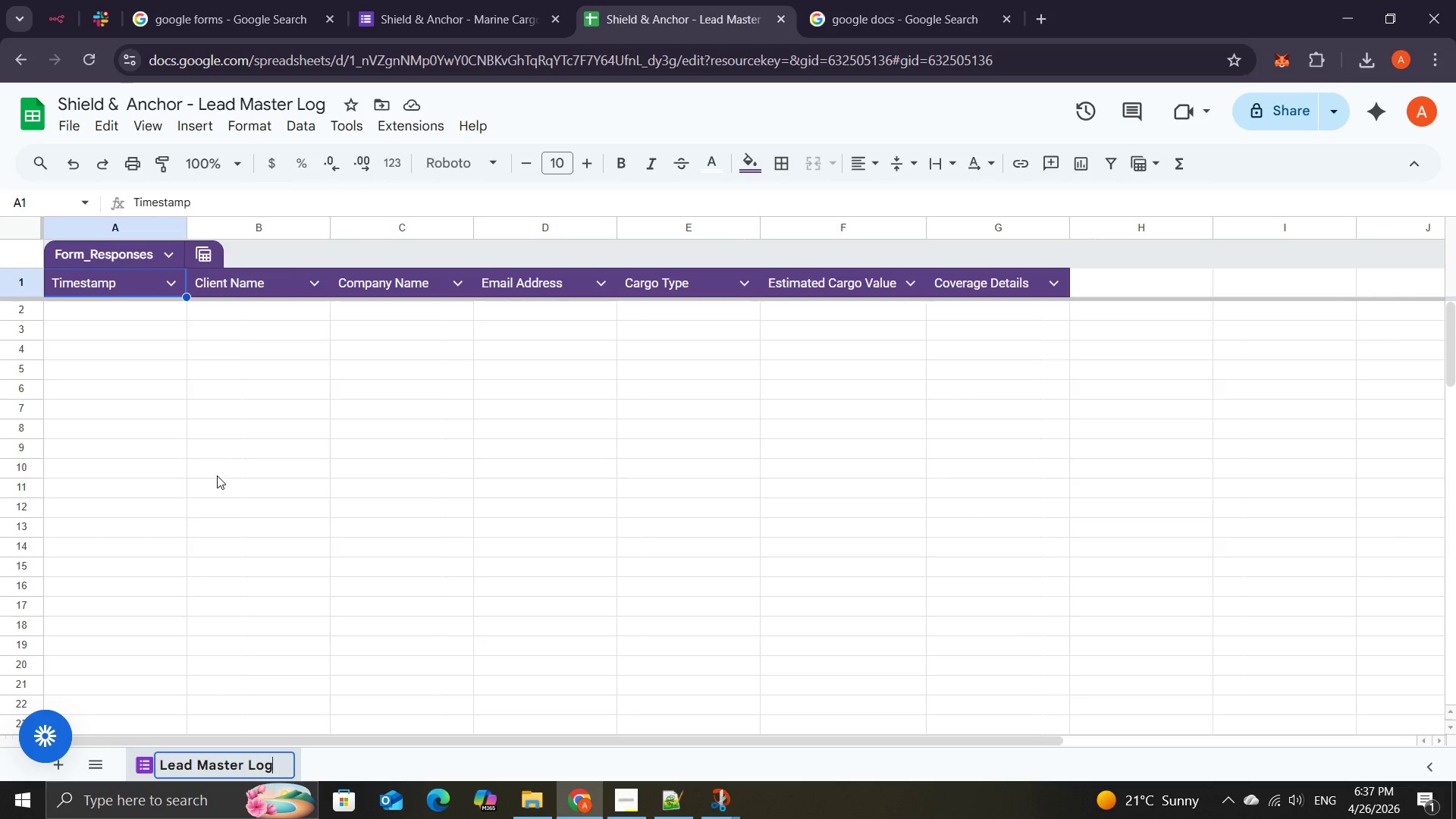 
left_click([337, 755])
 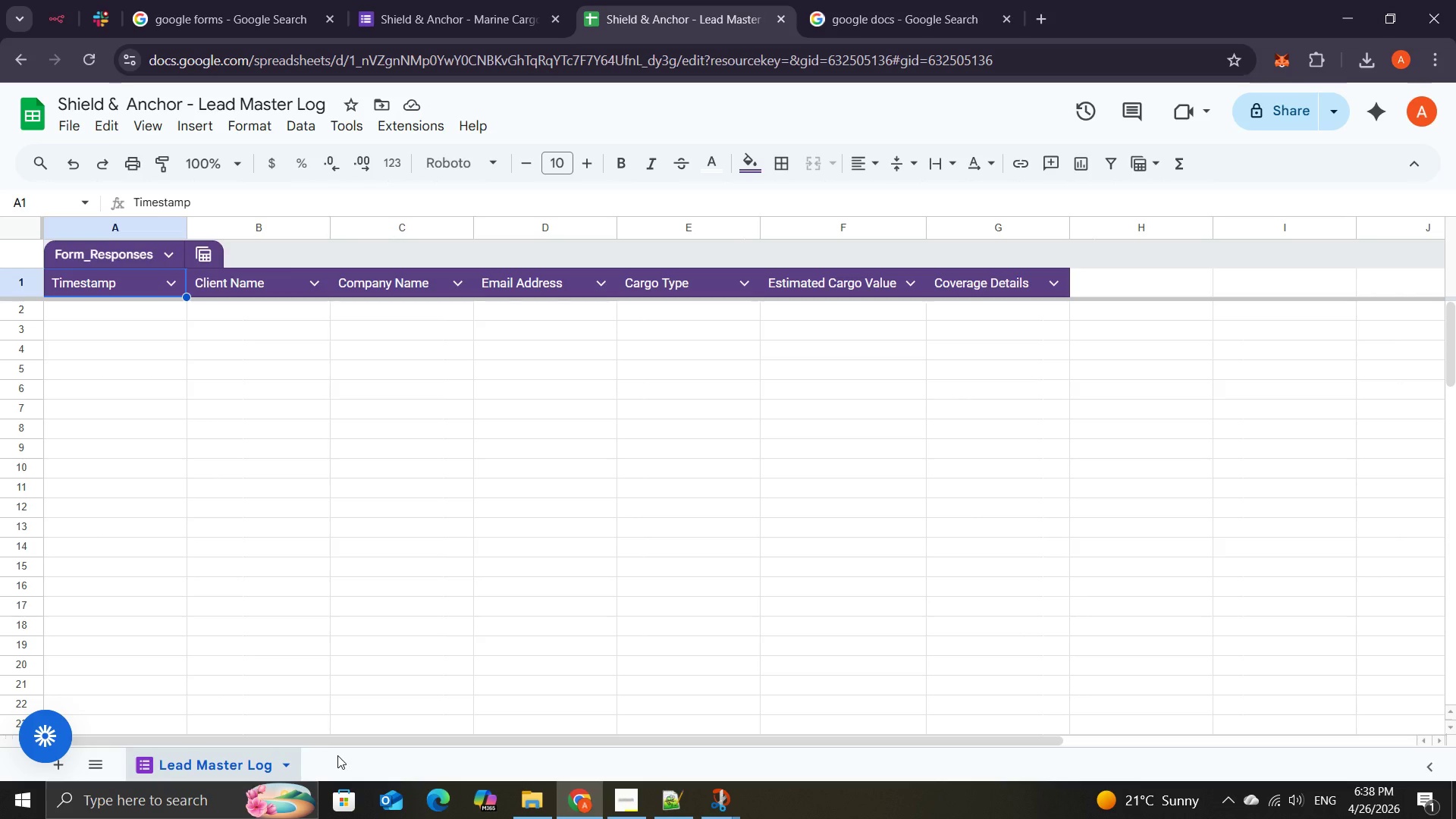 
wait(17.12)
 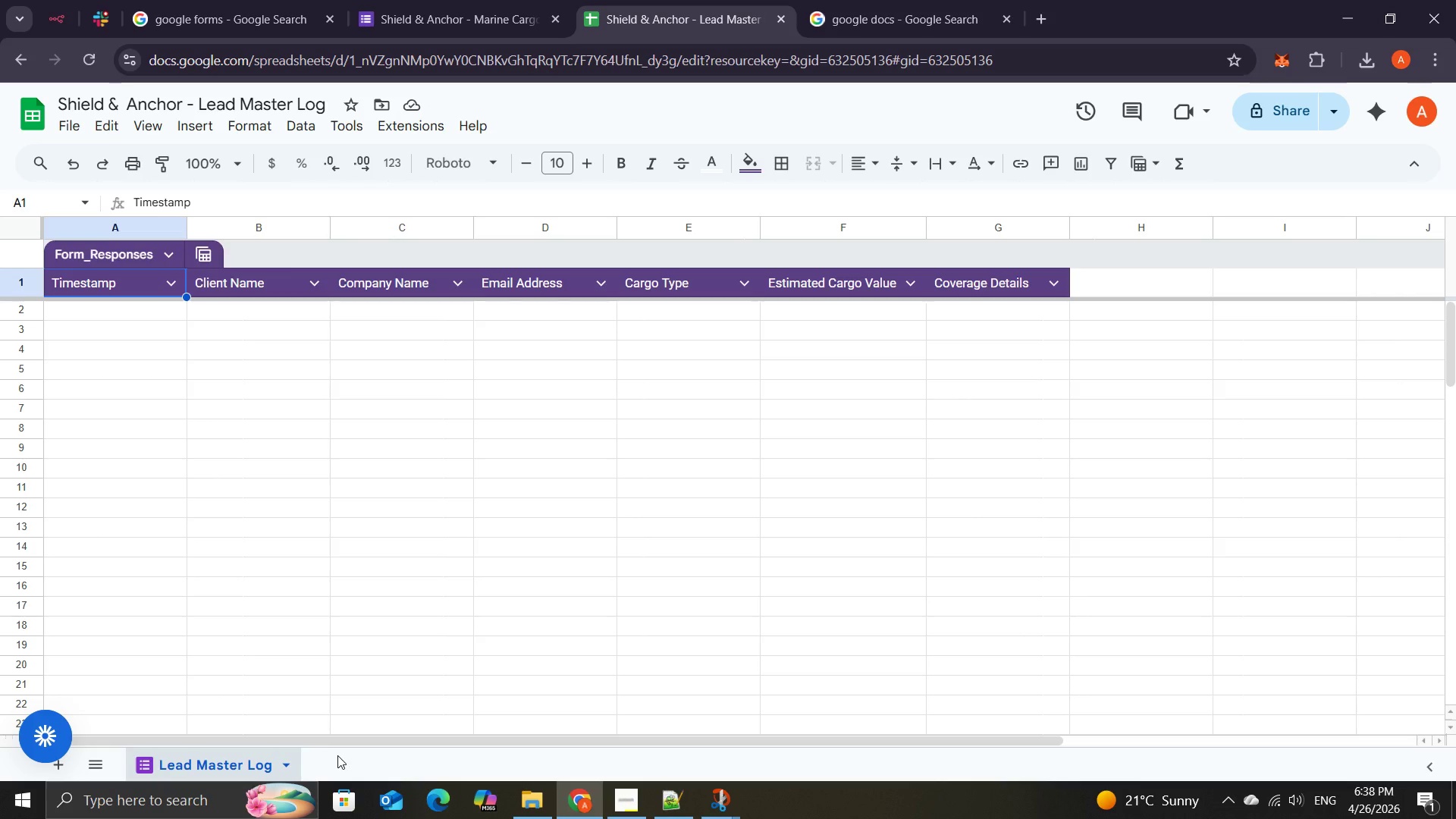 
left_click([1087, 284])
 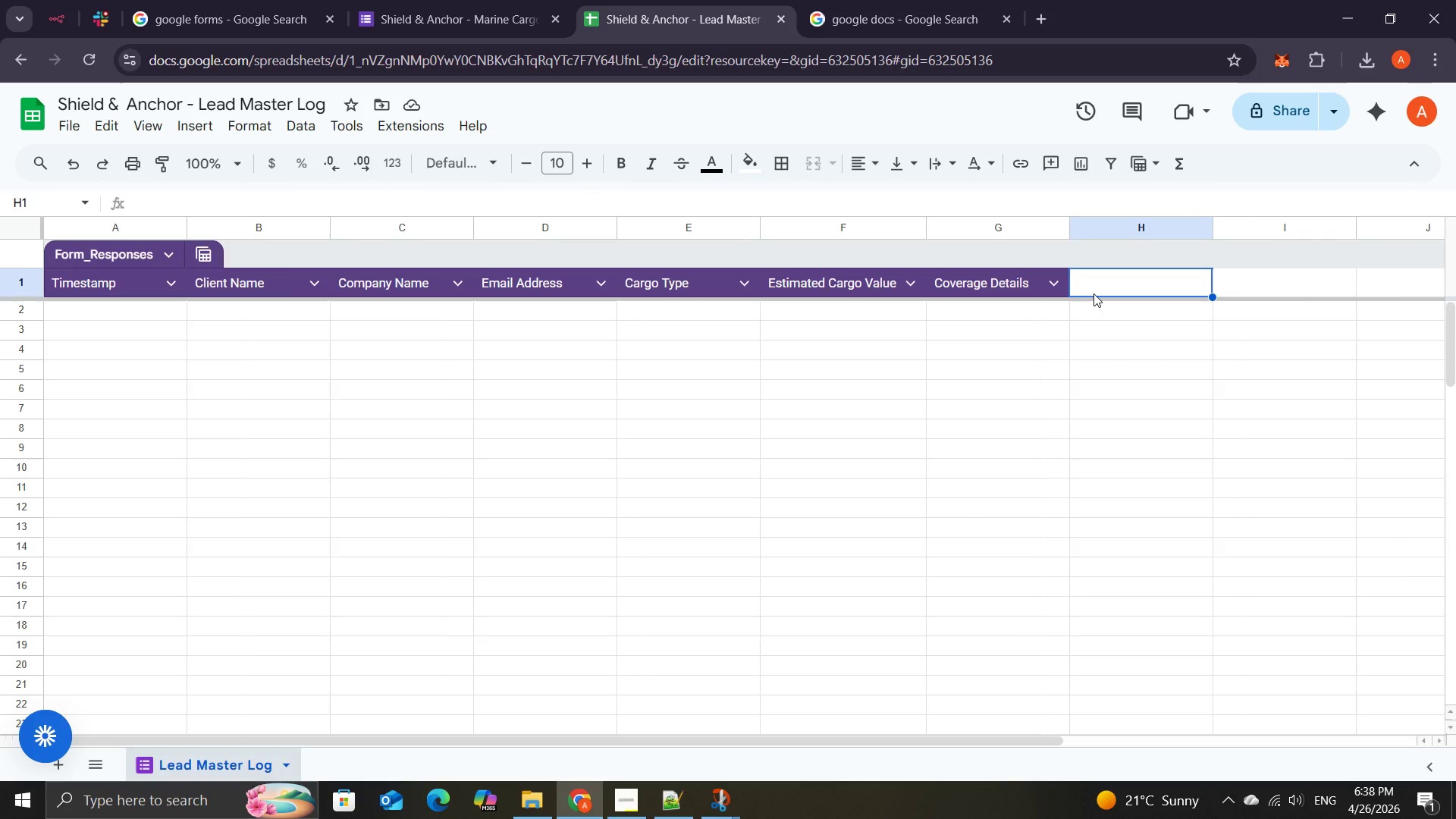 
key(P)
 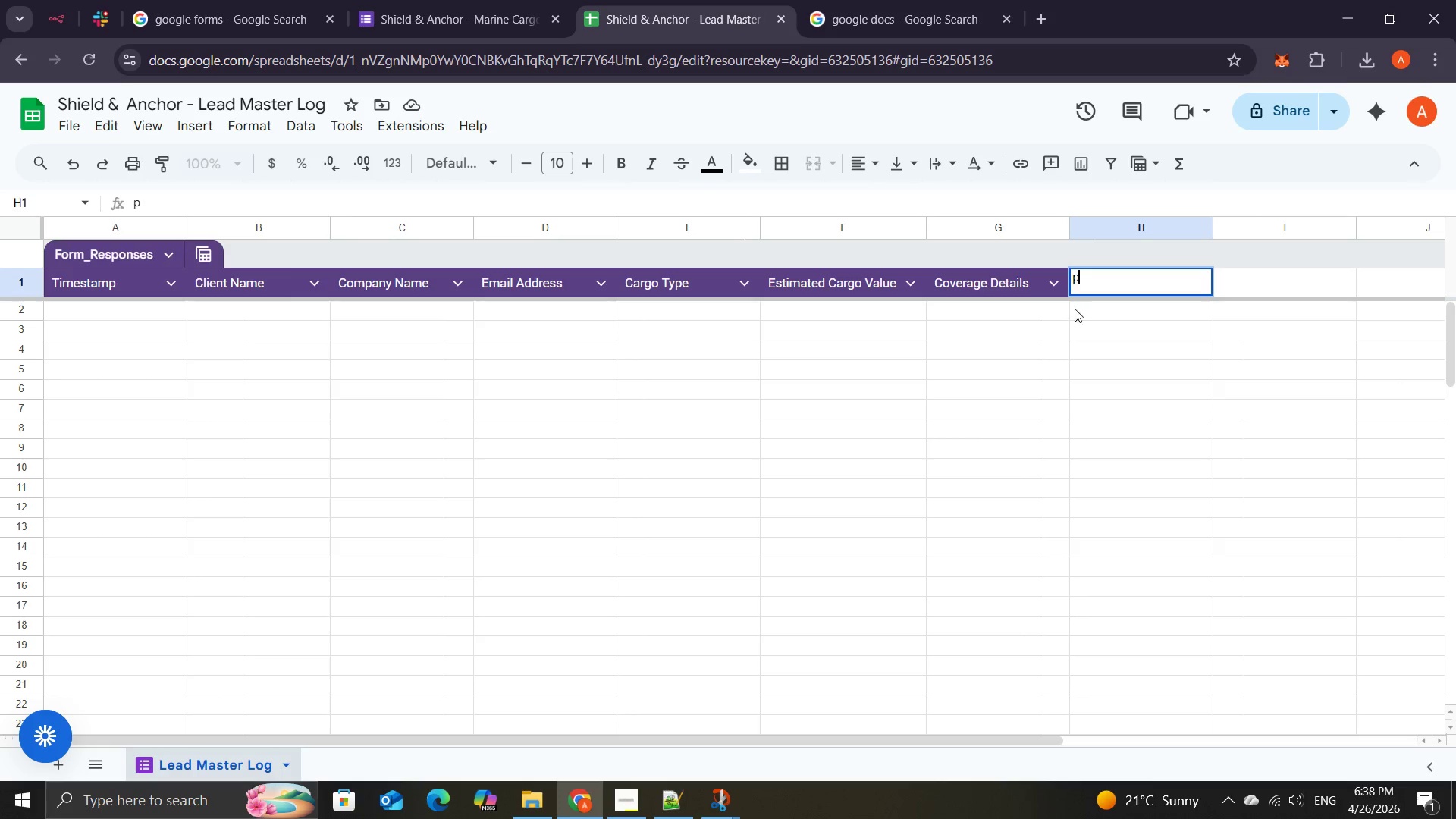 
key(Backspace)
 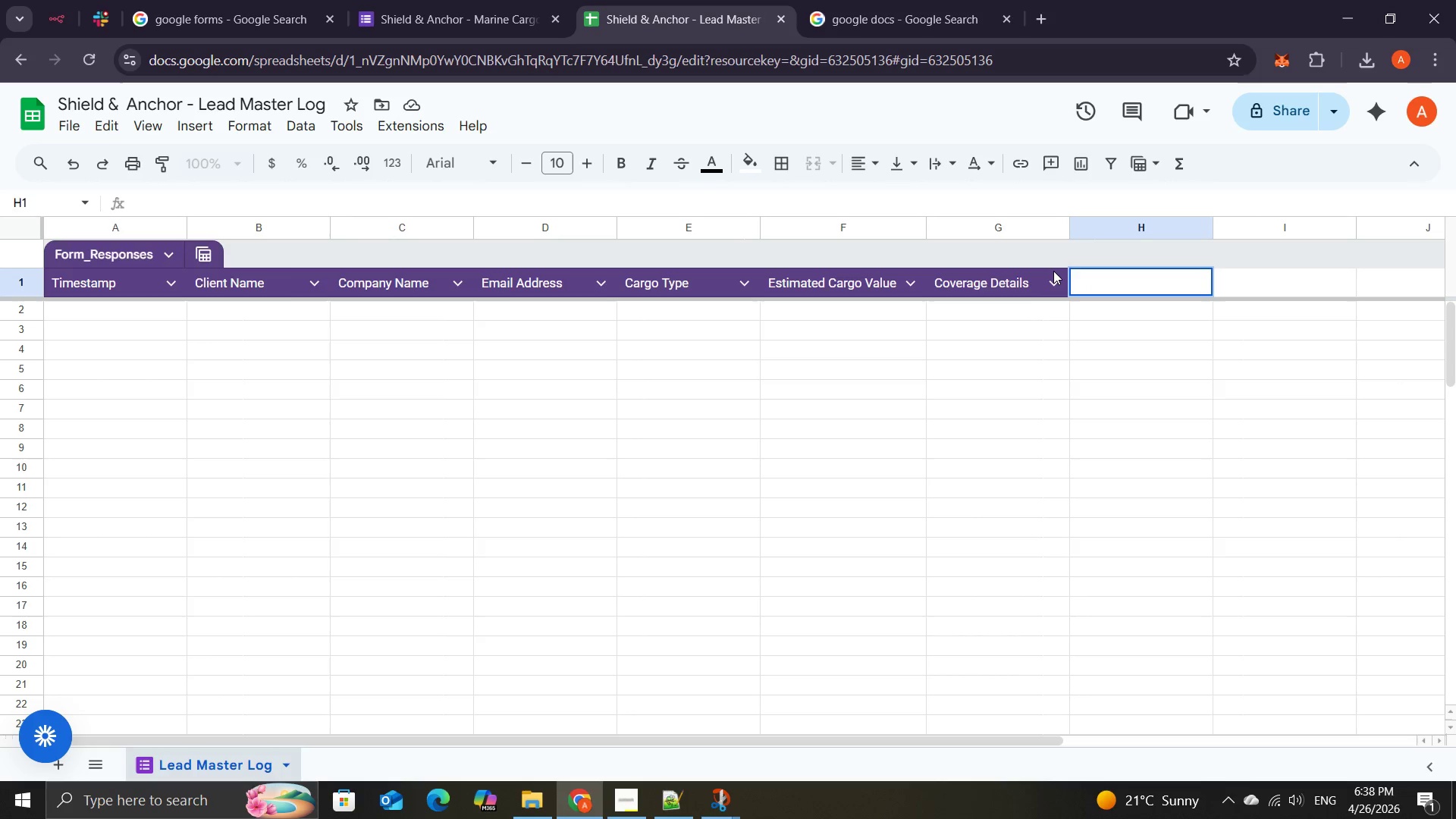 
left_click([1053, 271])
 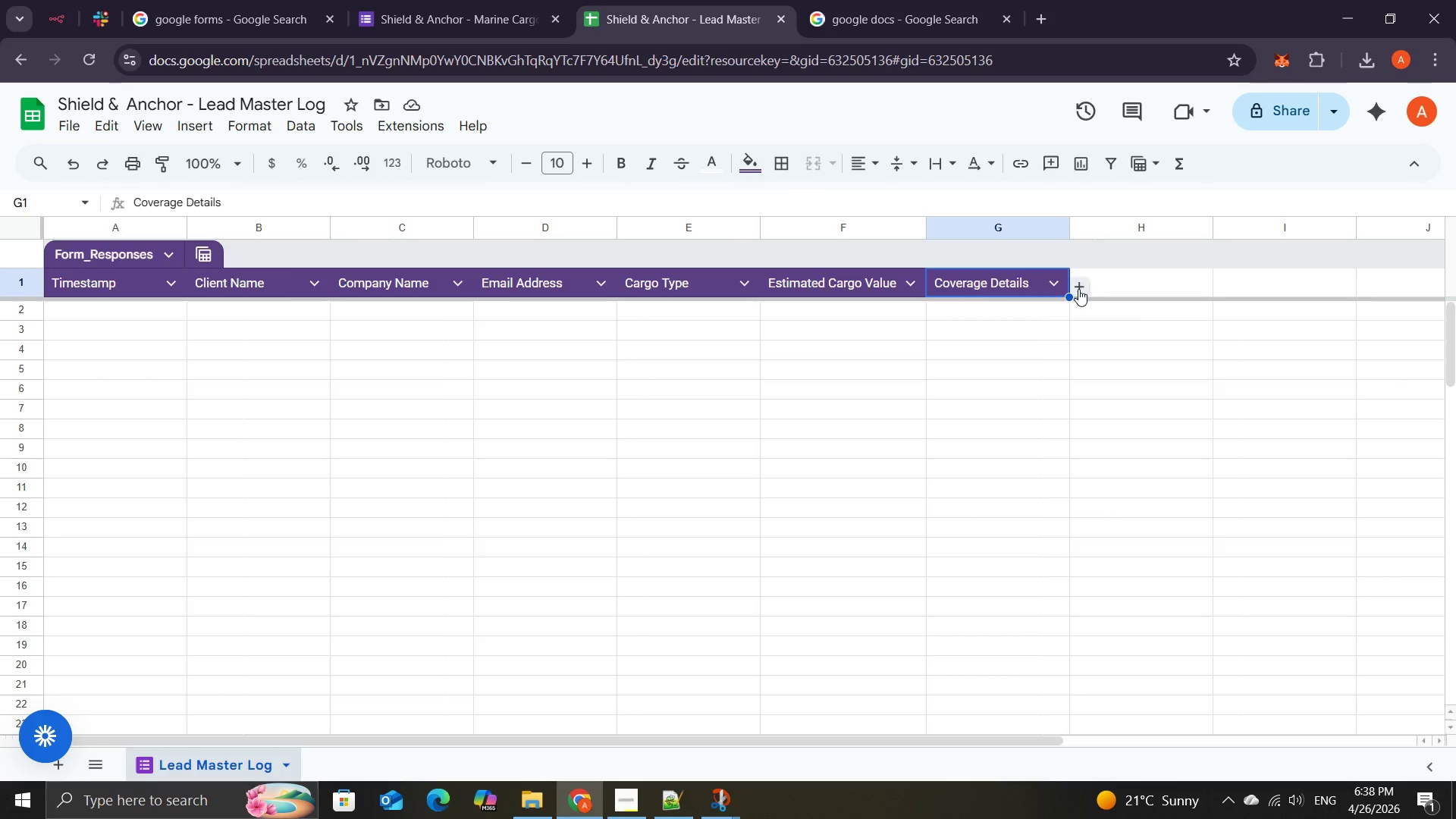 
left_click([1078, 289])
 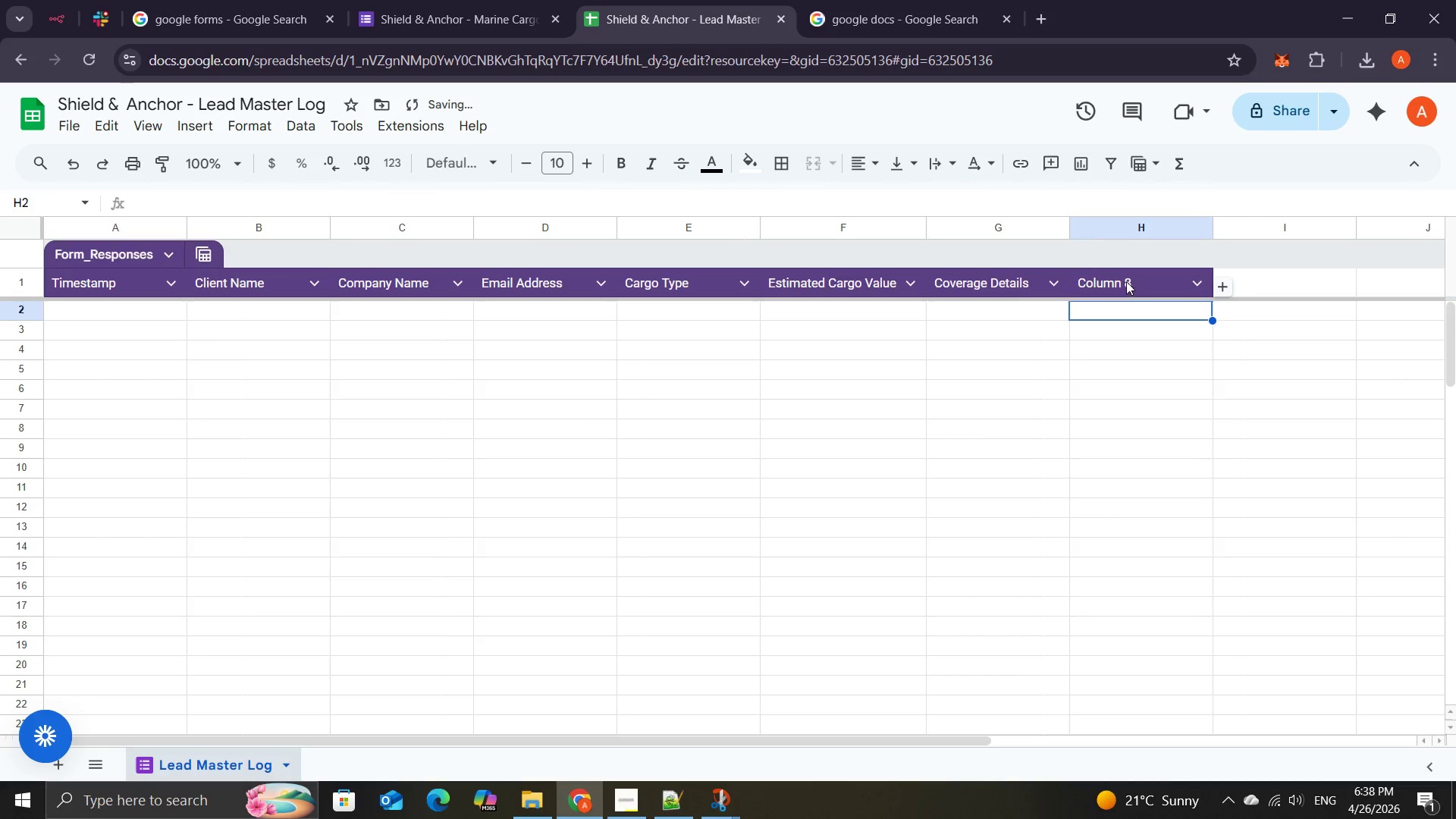 
left_click([1133, 280])
 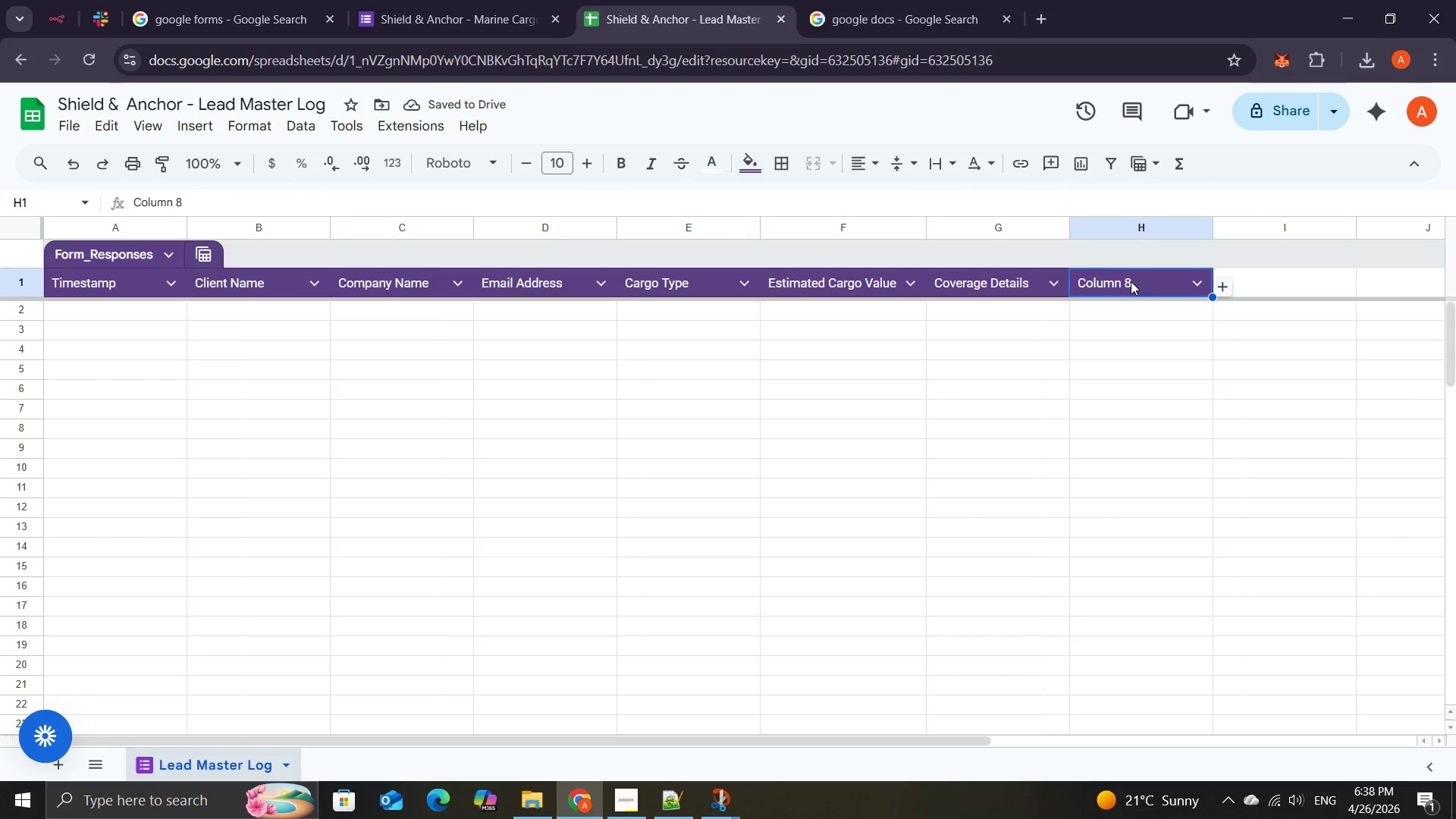 
double_click([1131, 281])
 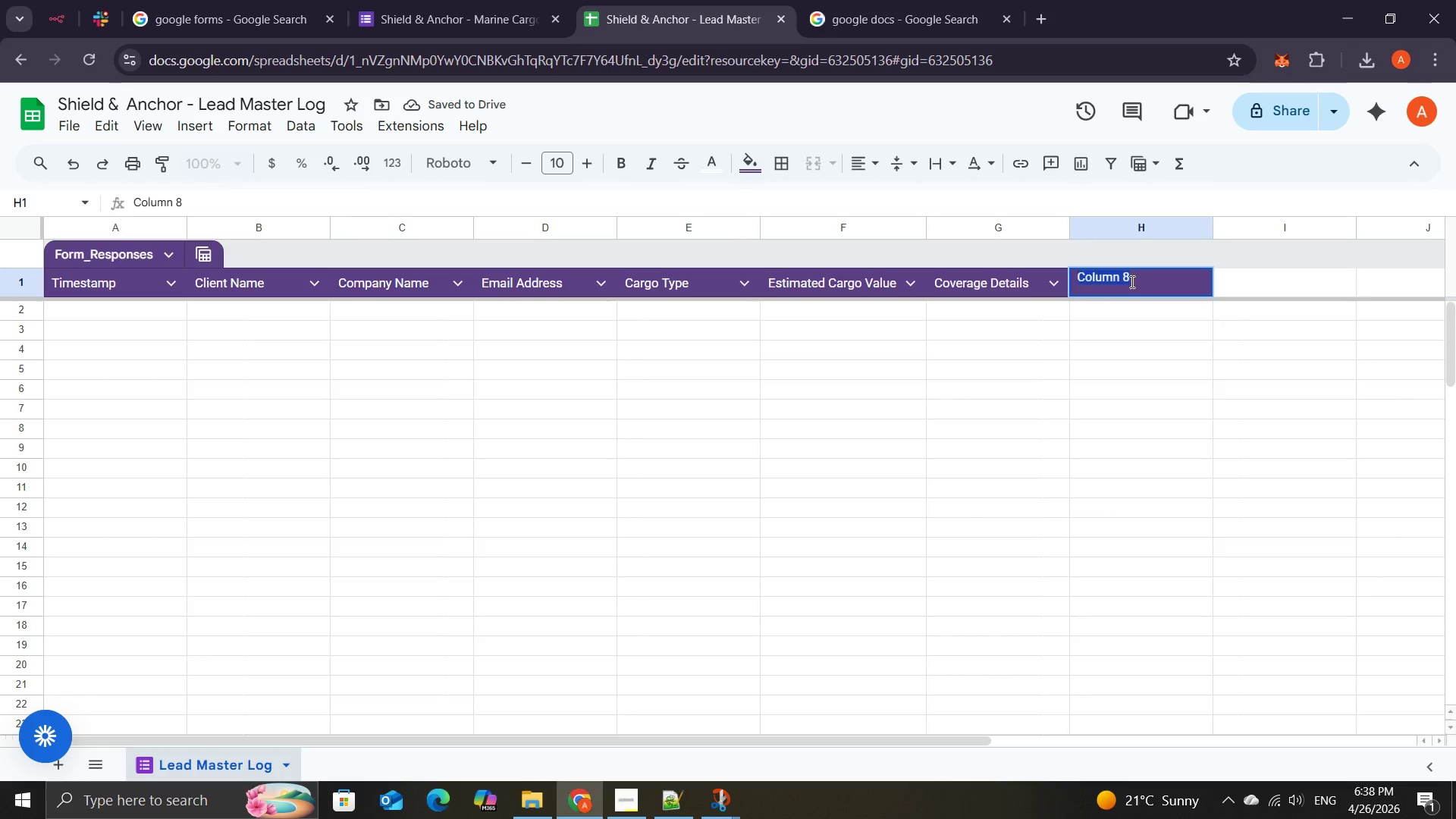 
triple_click([1131, 281])
 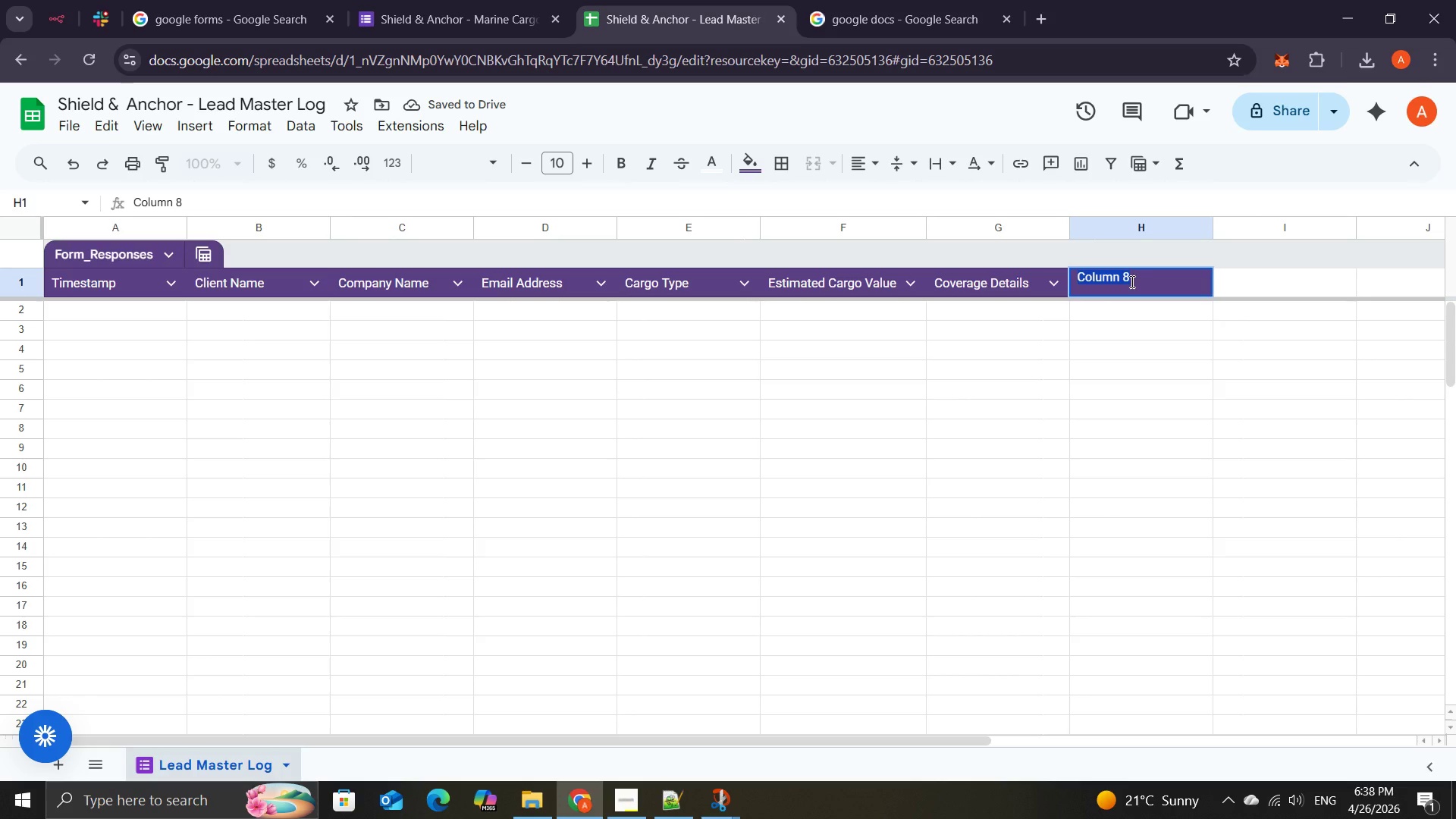 
key(Backspace)
type(p)
key(Backspace)
type(Priority Flag)
 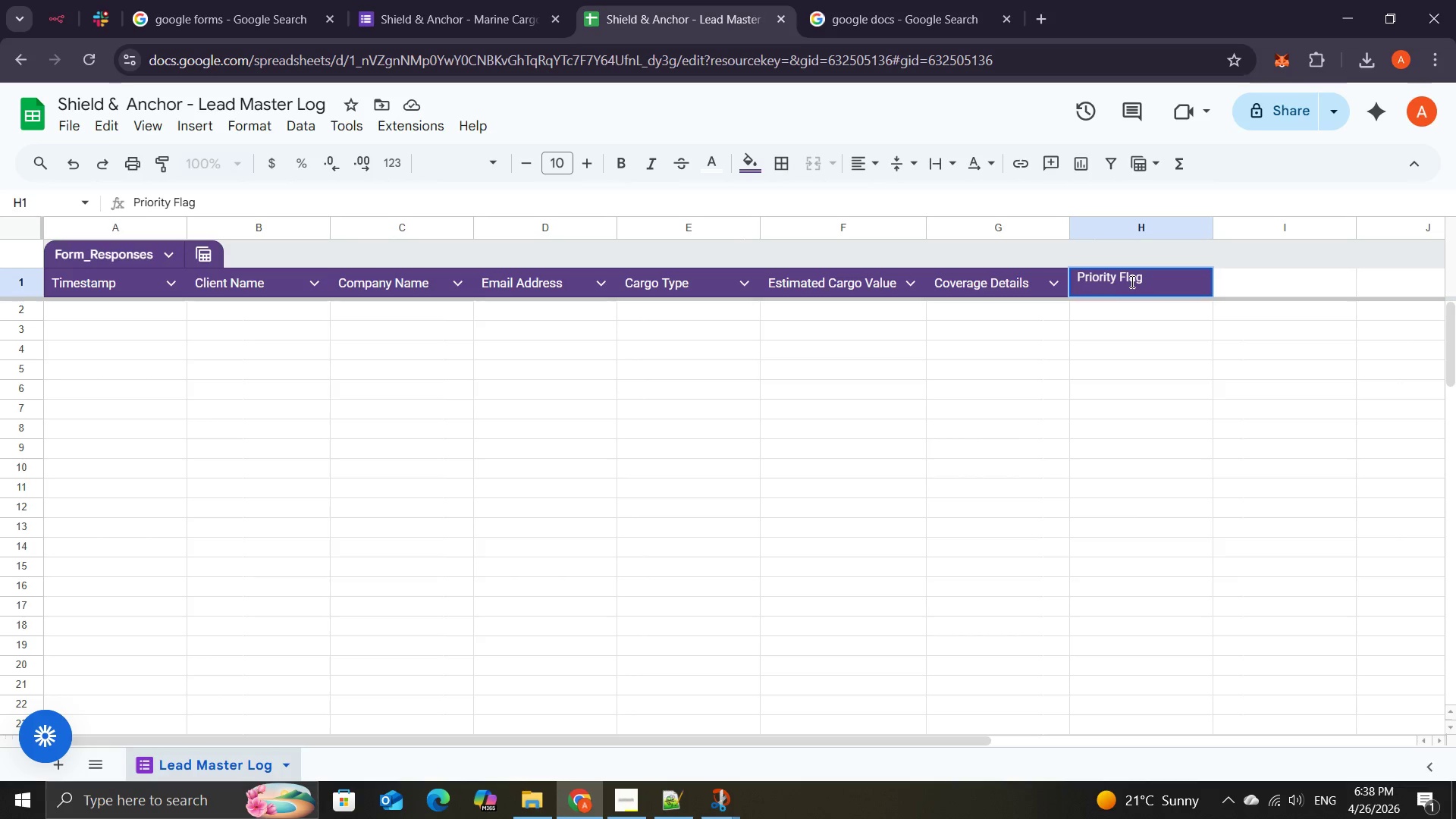 
left_click([1151, 313])
 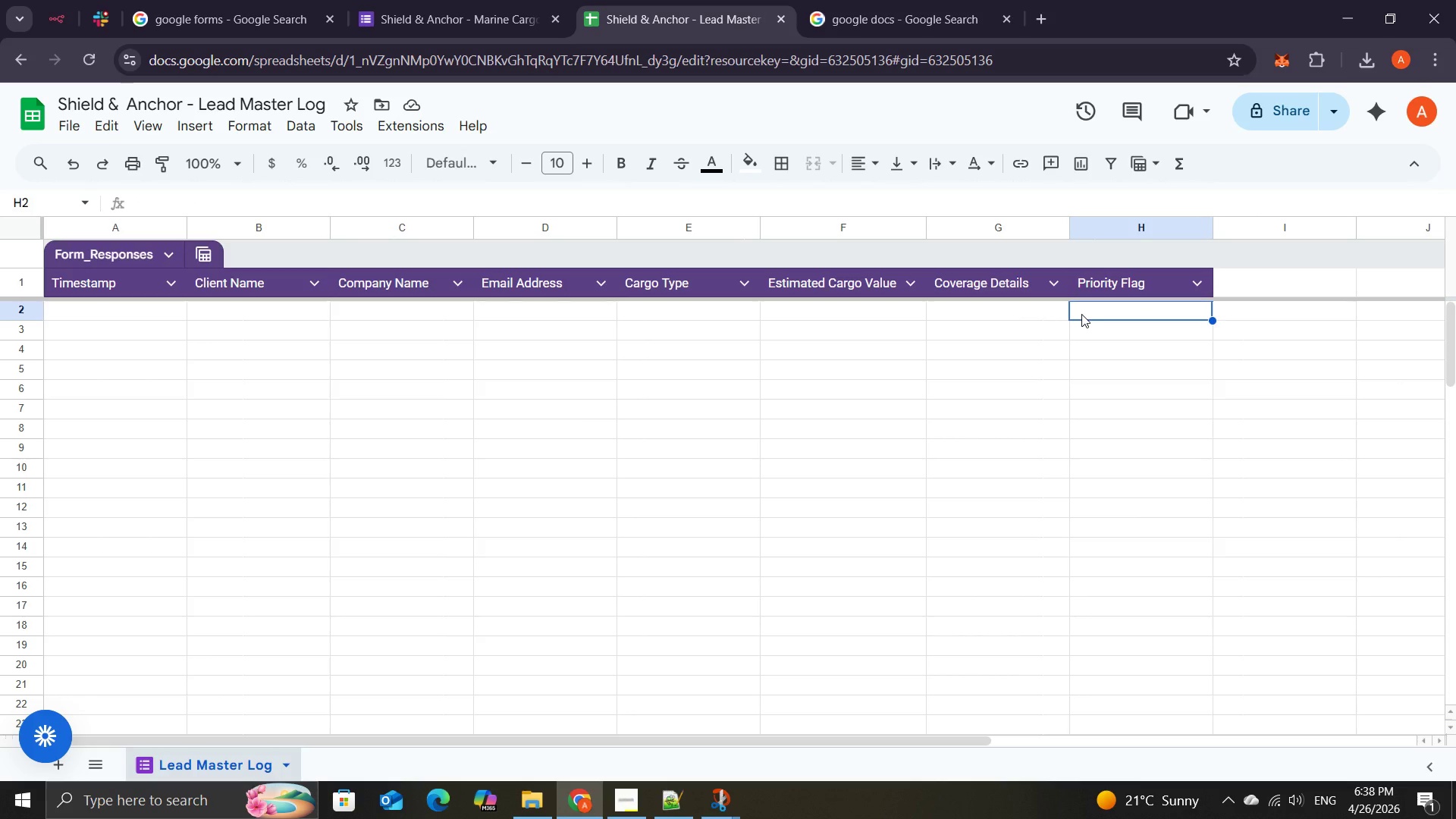 
wait(12.25)
 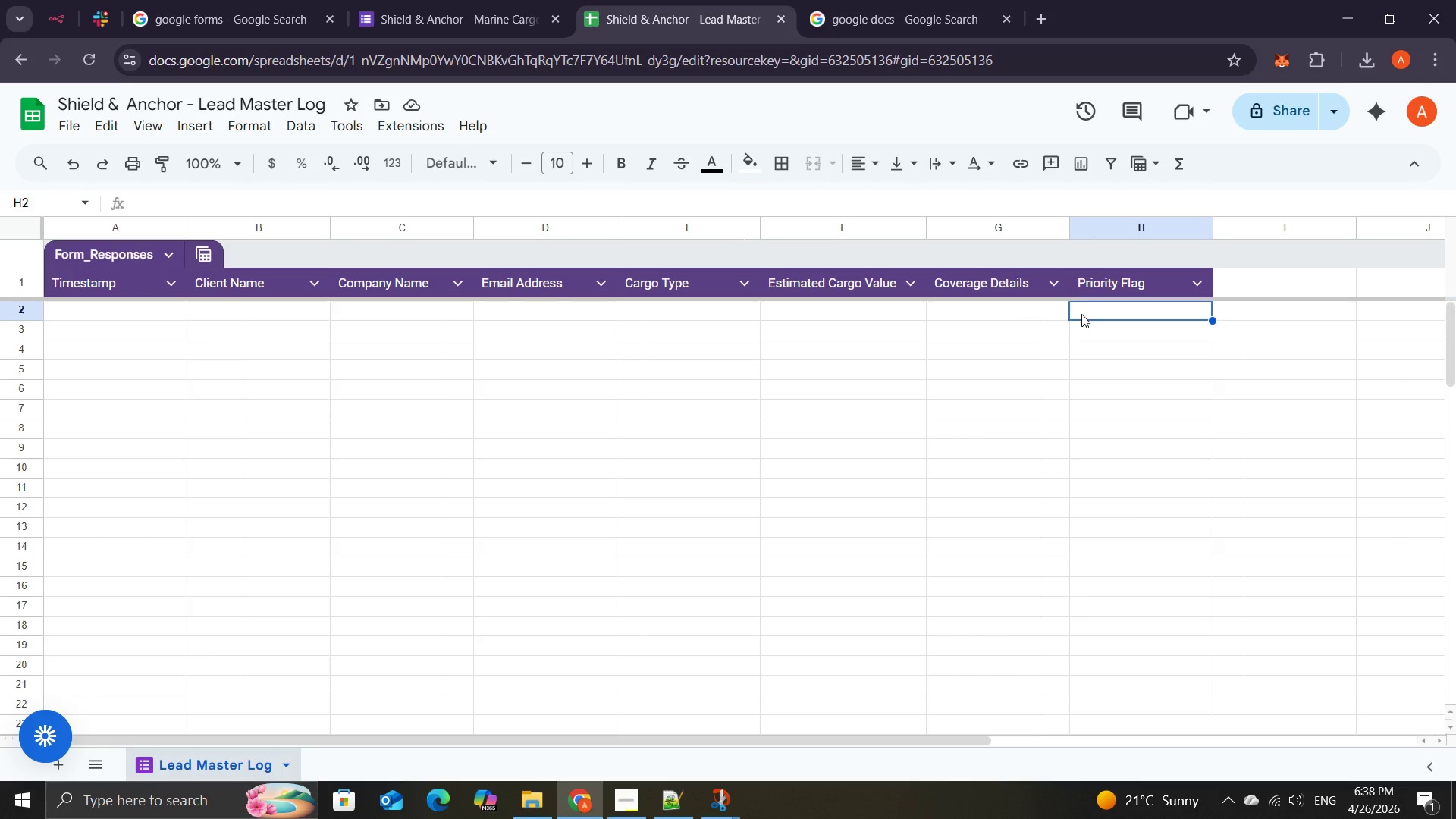 
left_click([89, 16])
 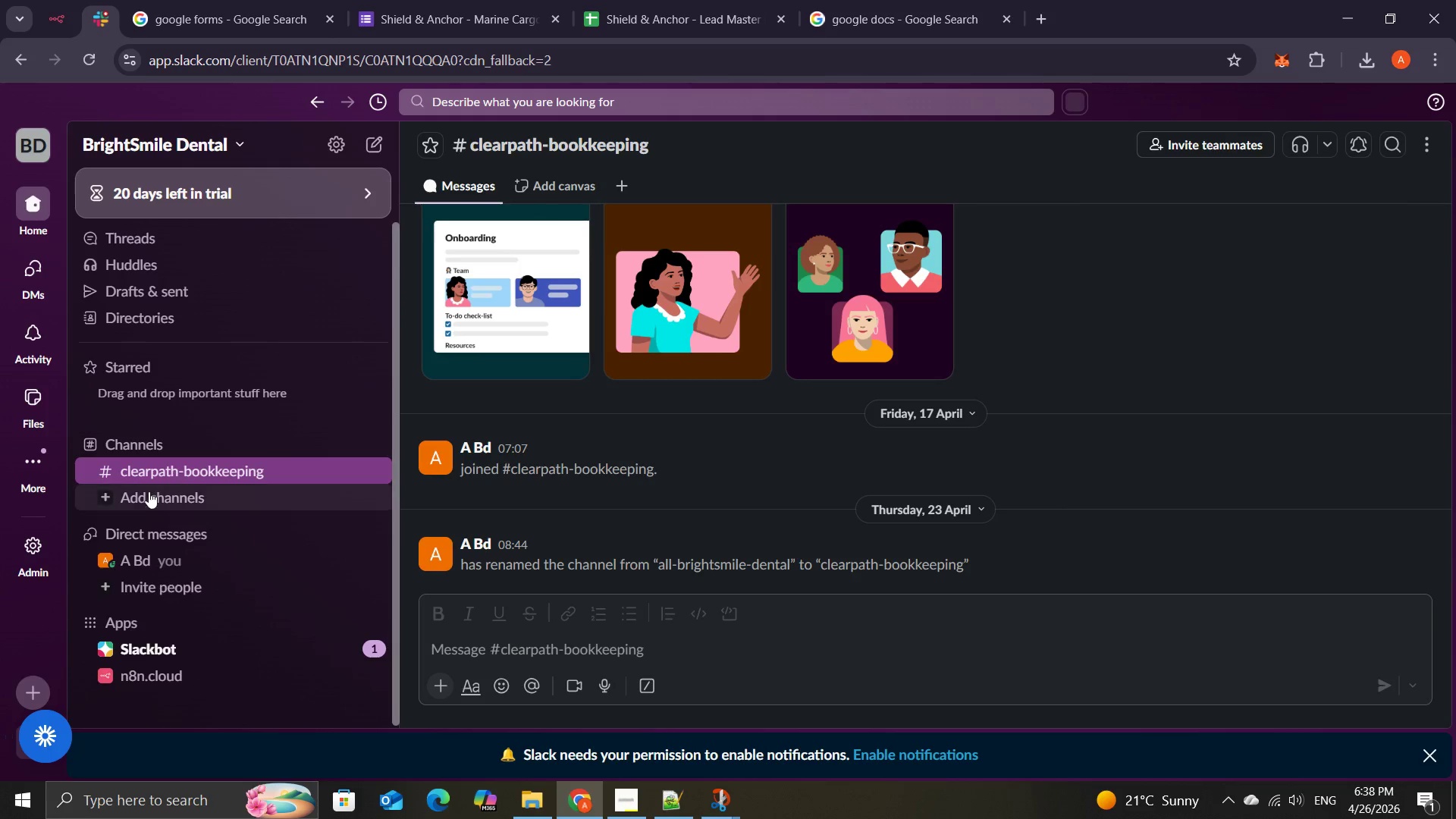 
left_click([149, 493])
 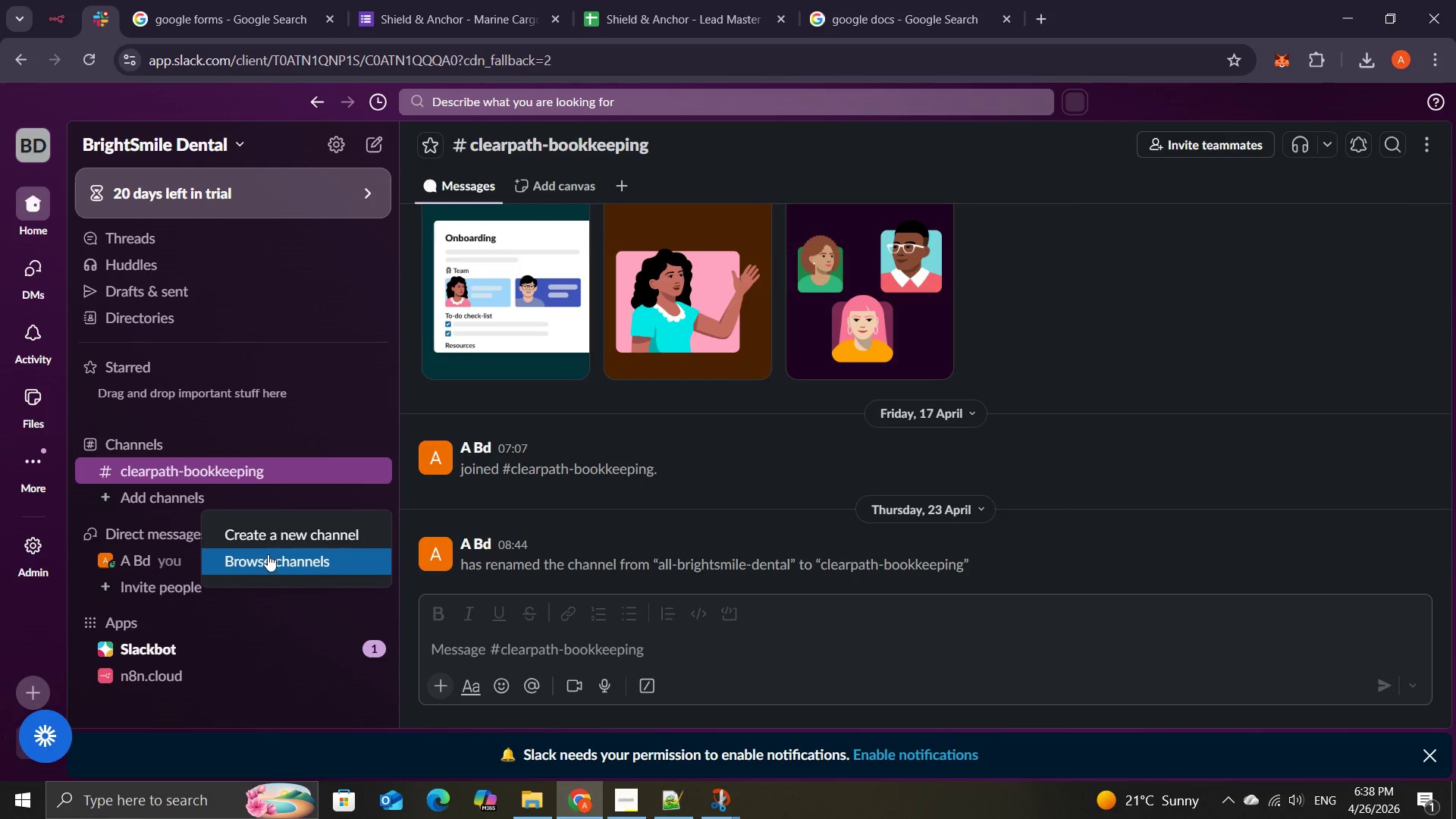 
left_click([270, 536])
 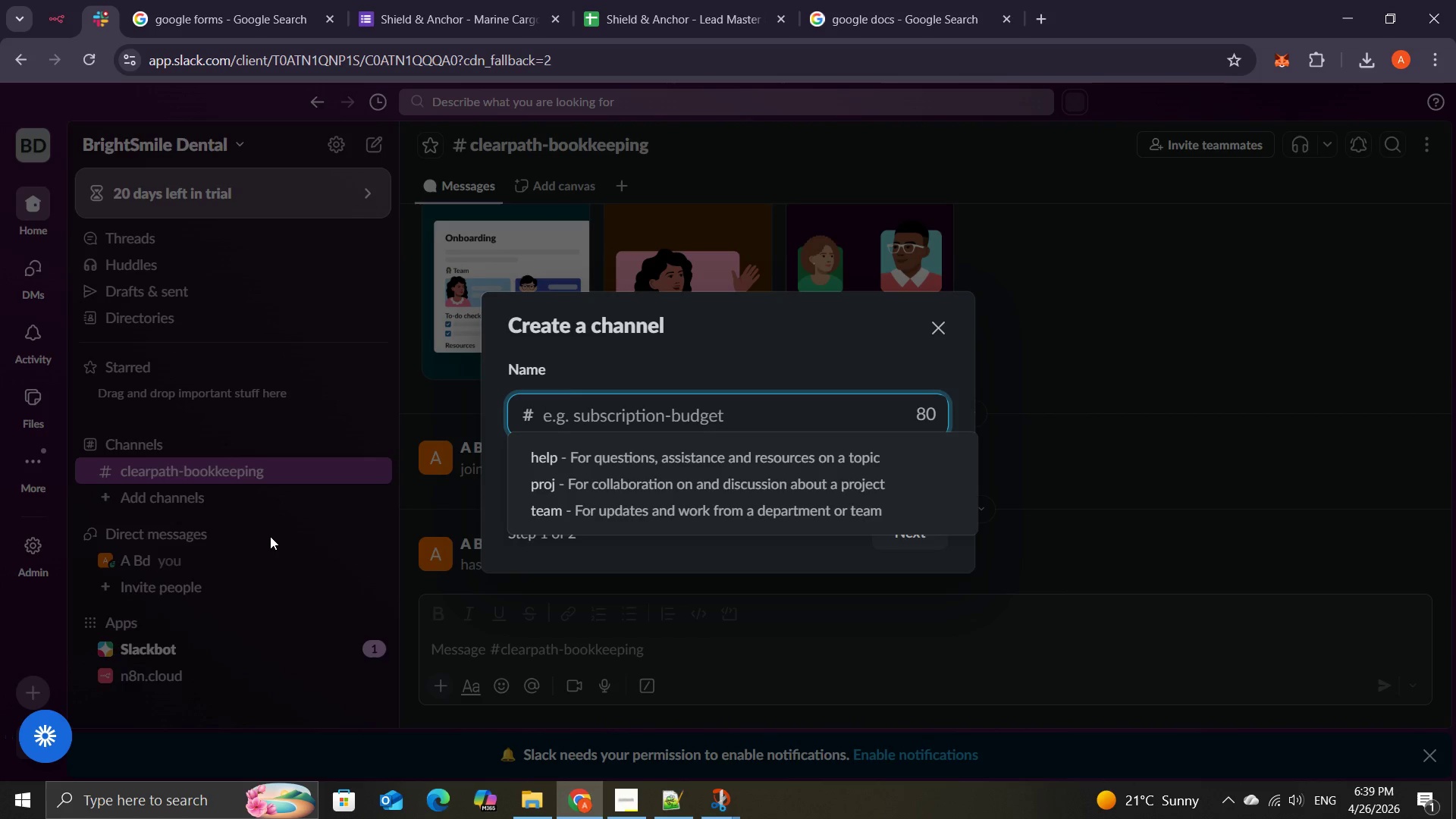 
wait(22.91)
 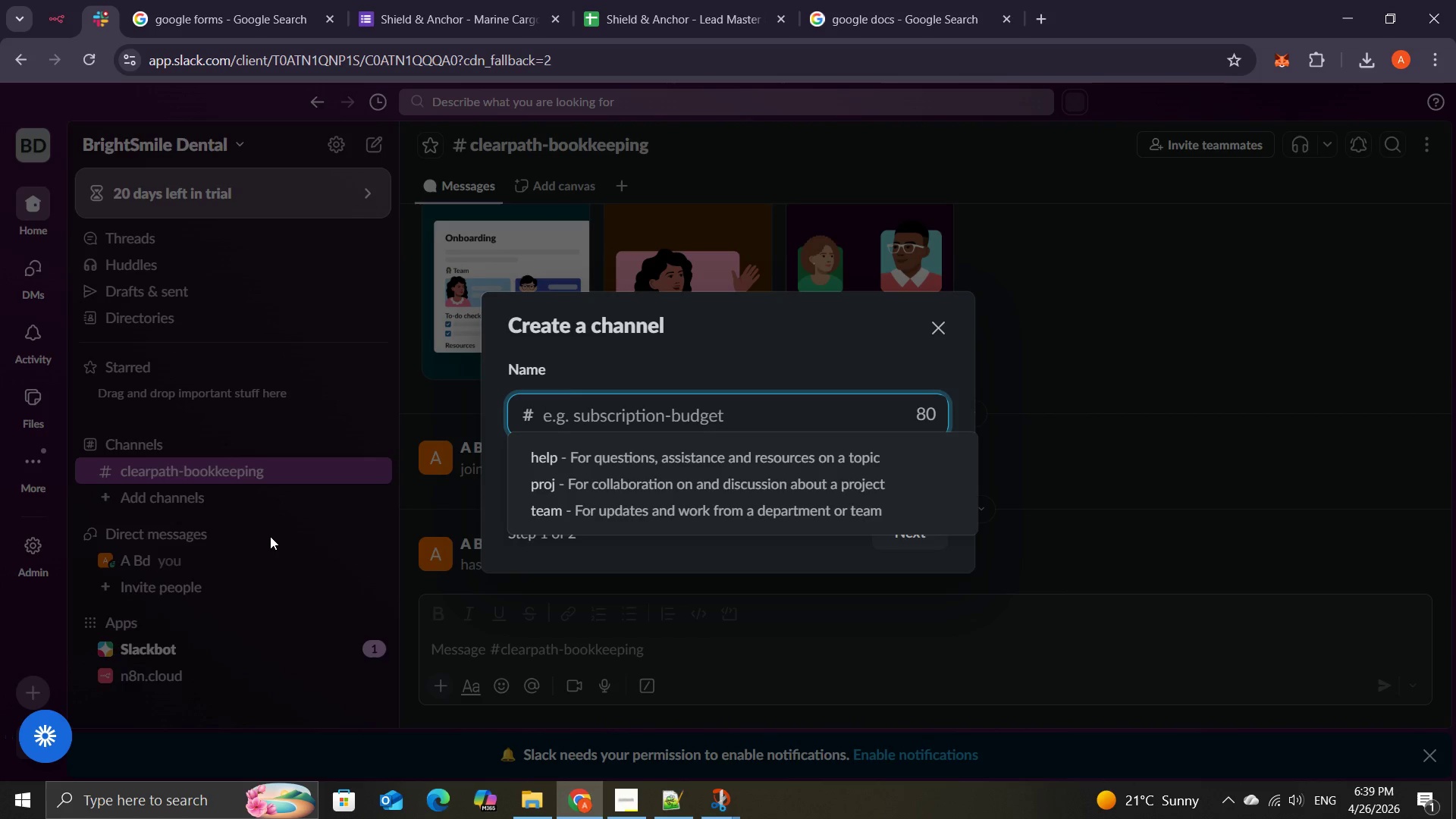 
type(high v)
 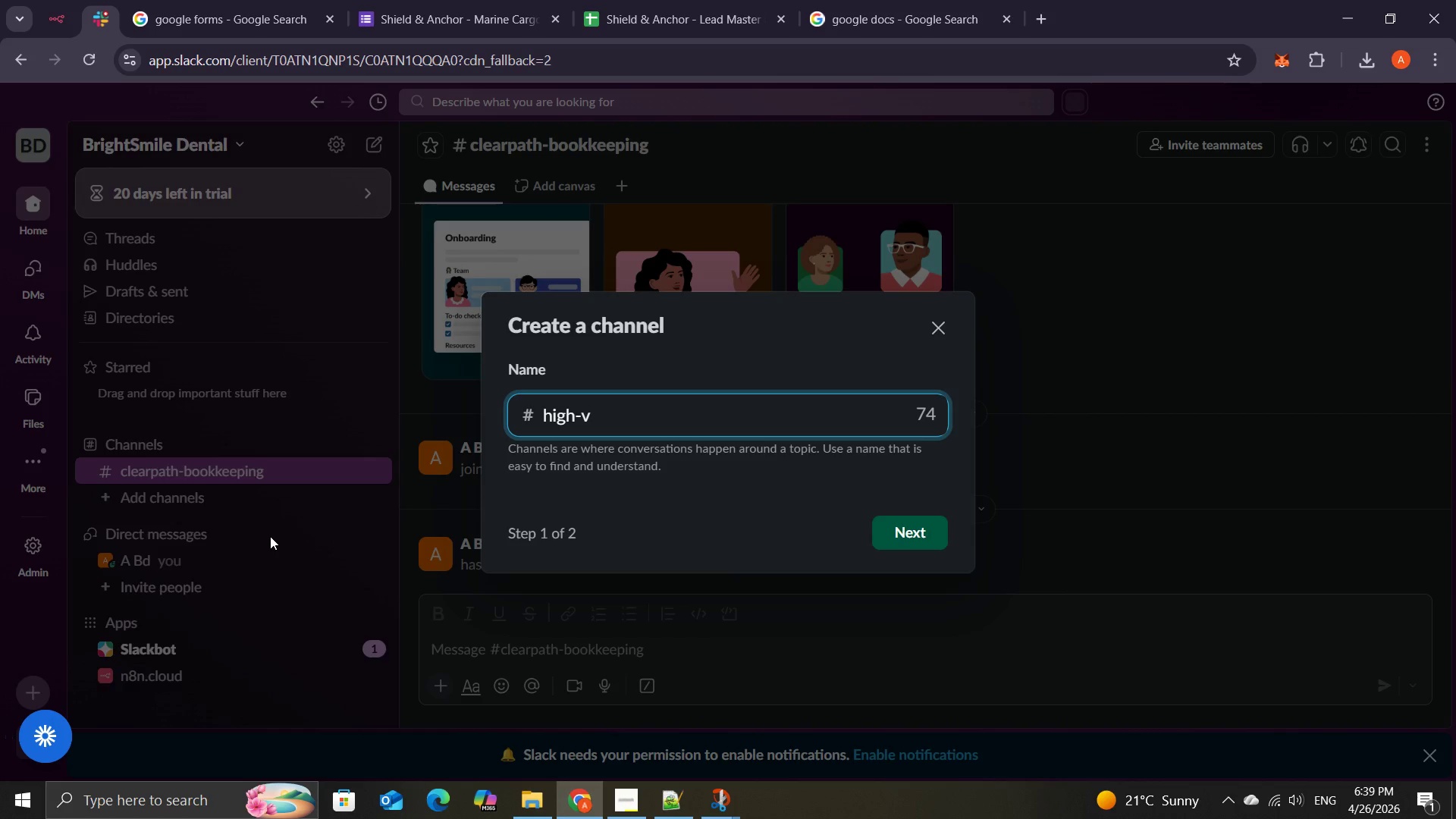 
wait(21.72)
 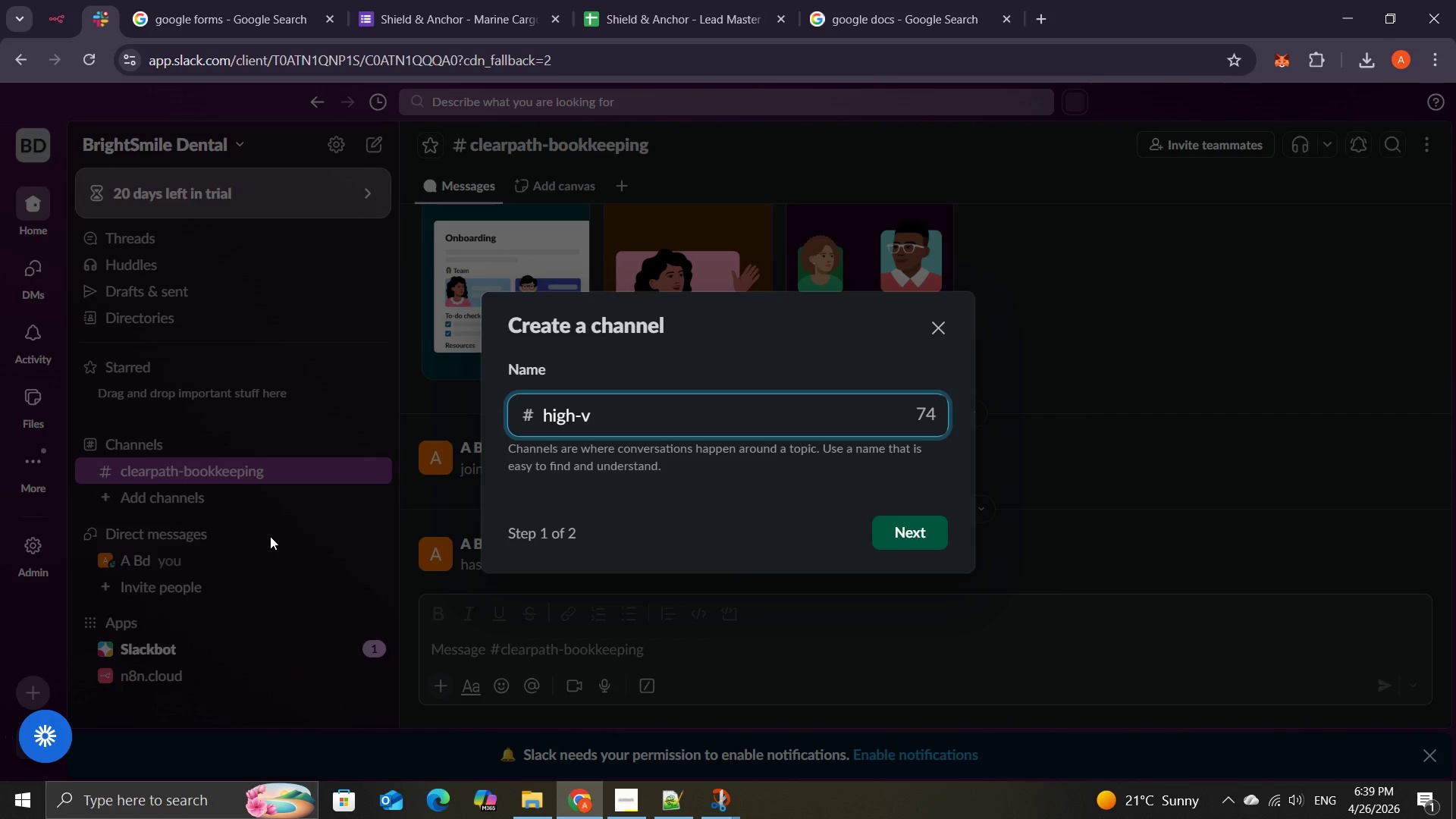 
type(alue )
 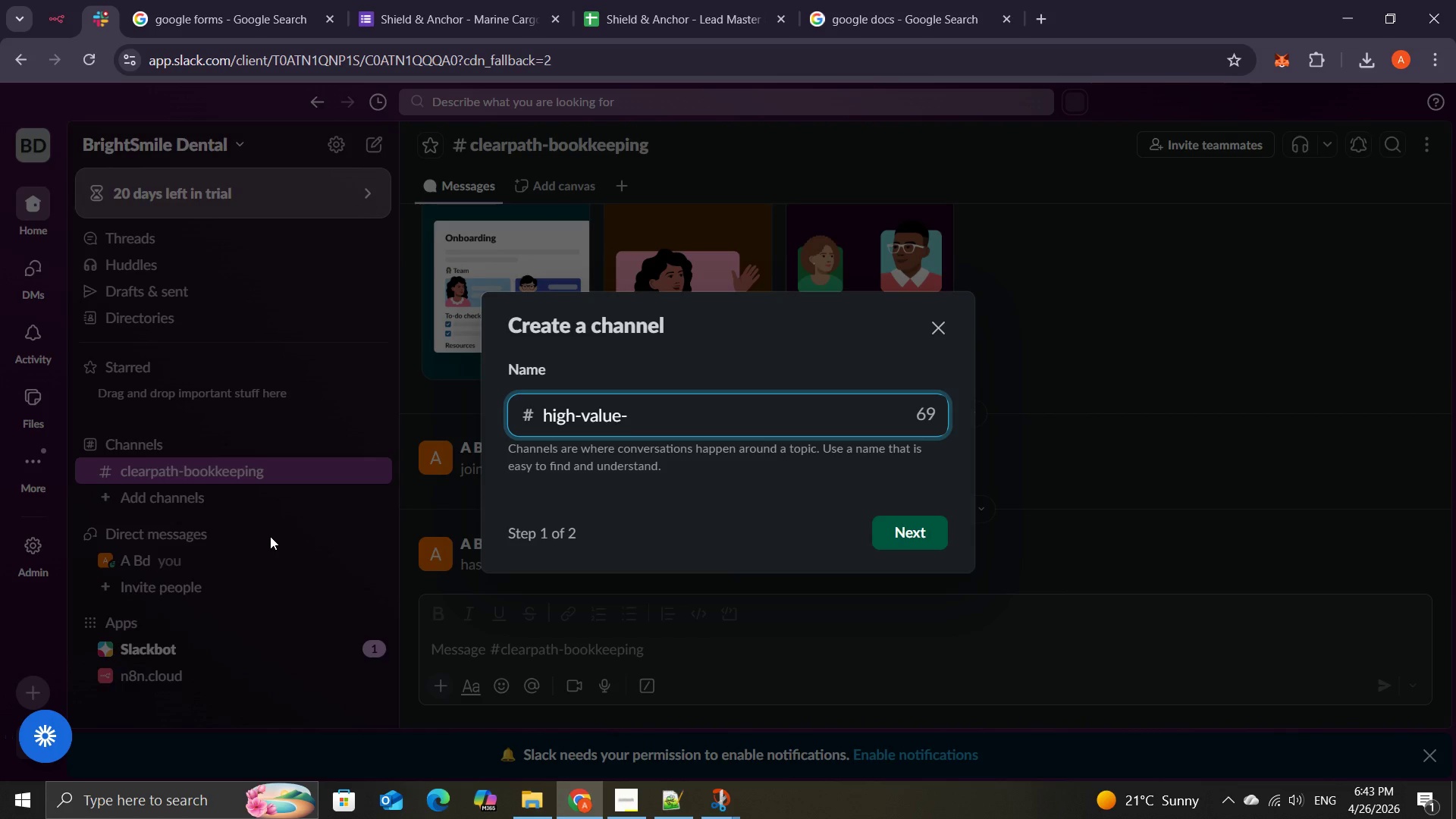 
wait(257.14)
 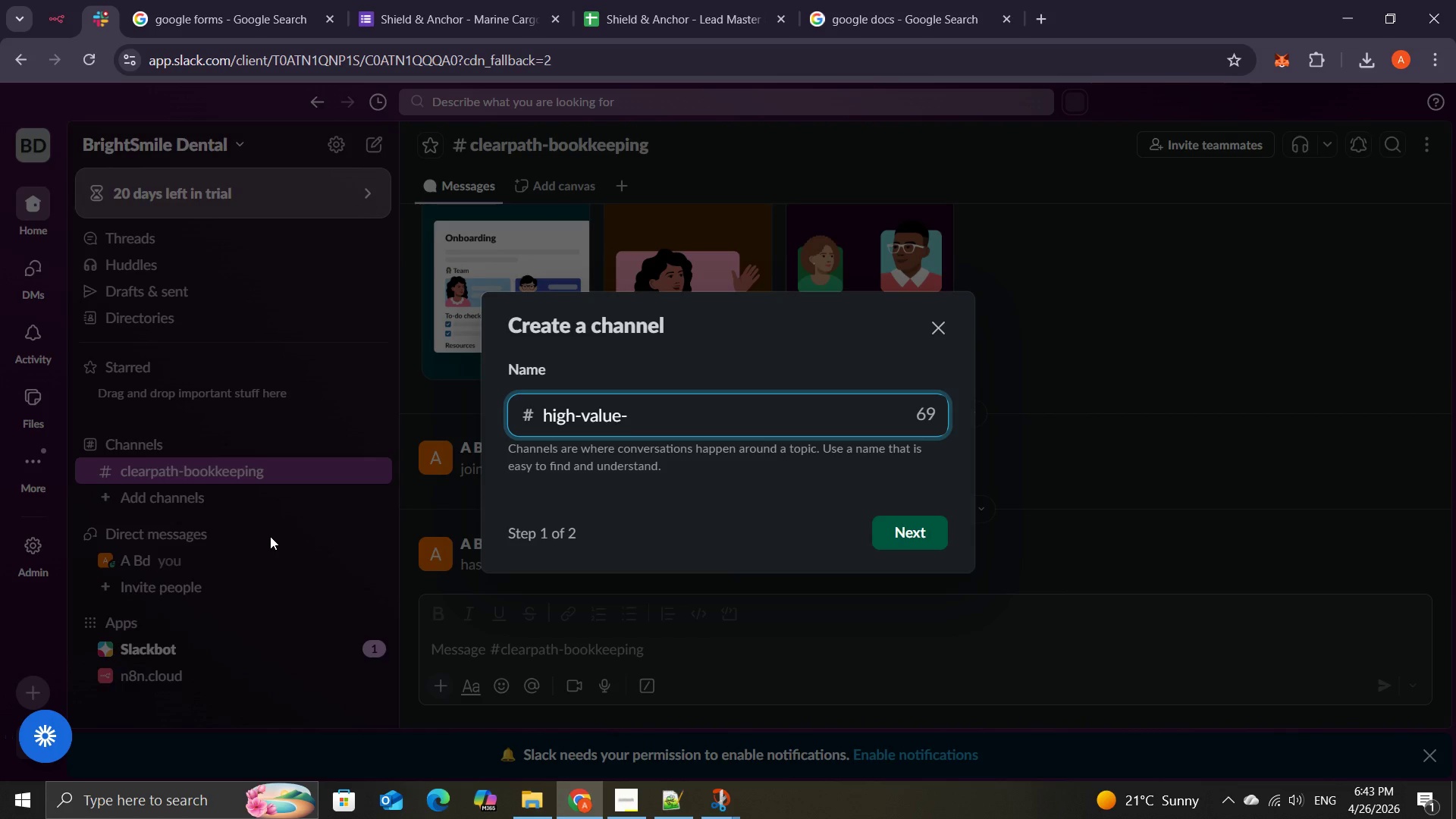 
type(cargo )
 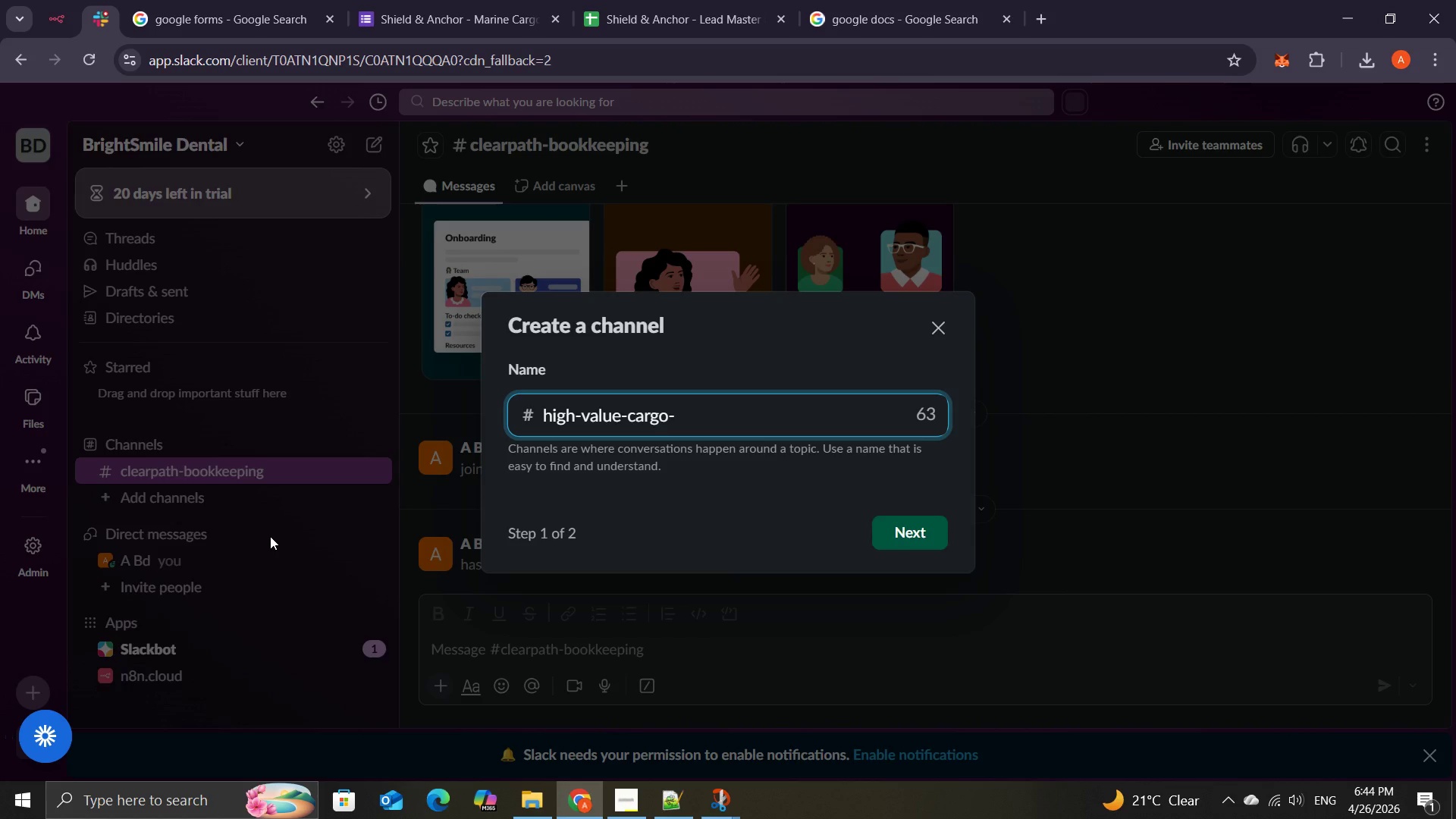 
wait(5.05)
 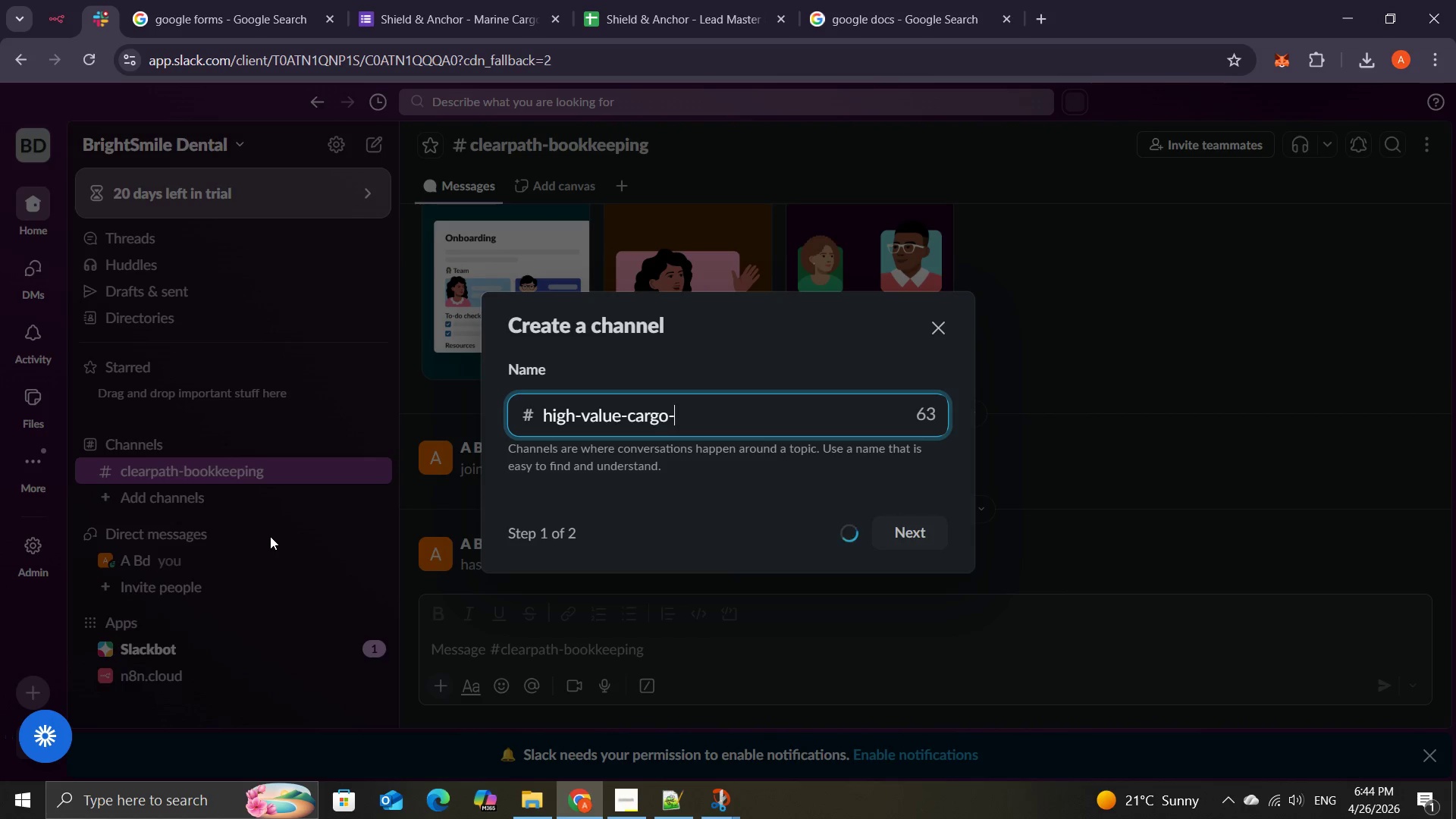 
type(alert)
 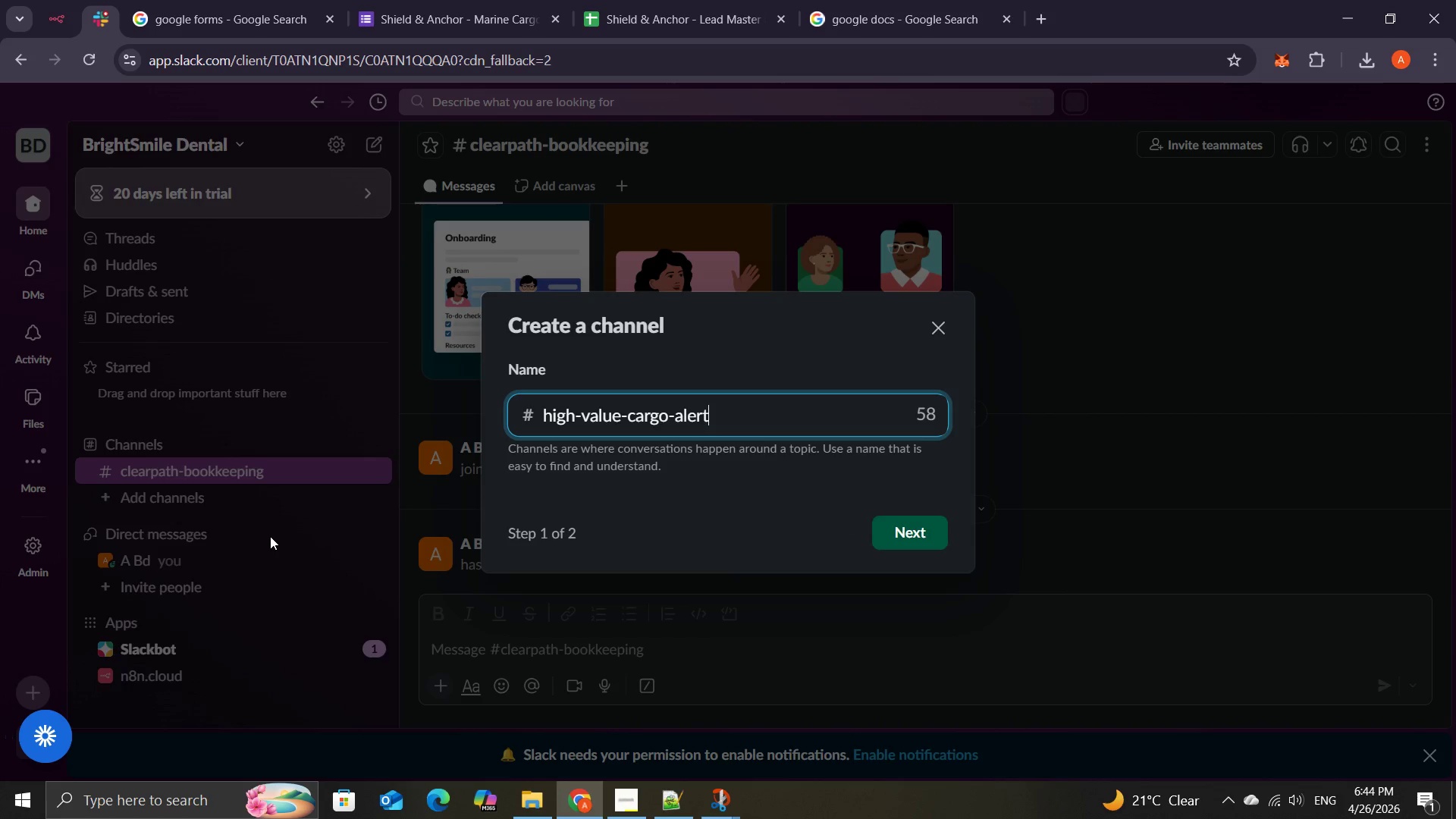 
wait(5.83)
 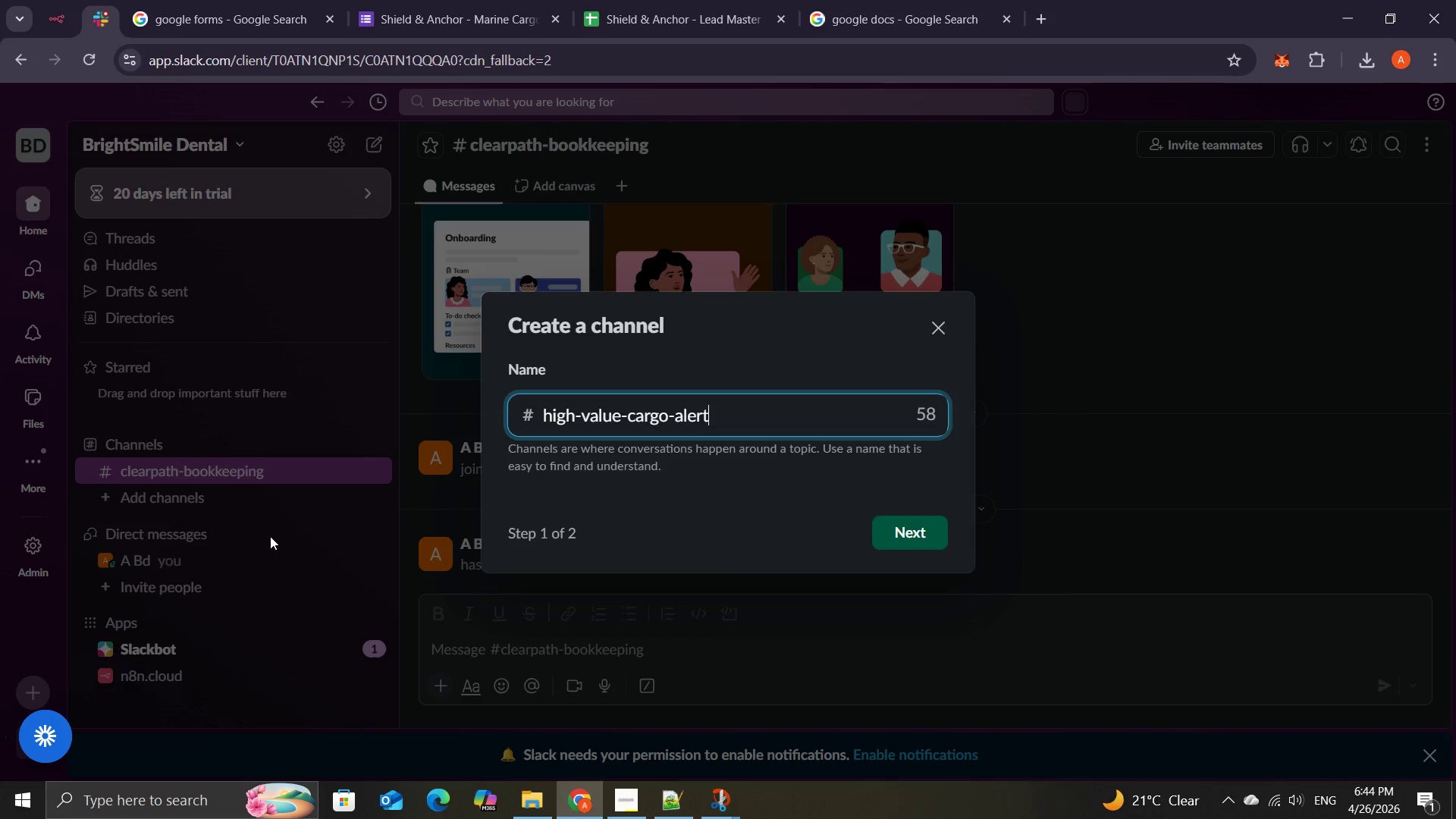 
key(S)
 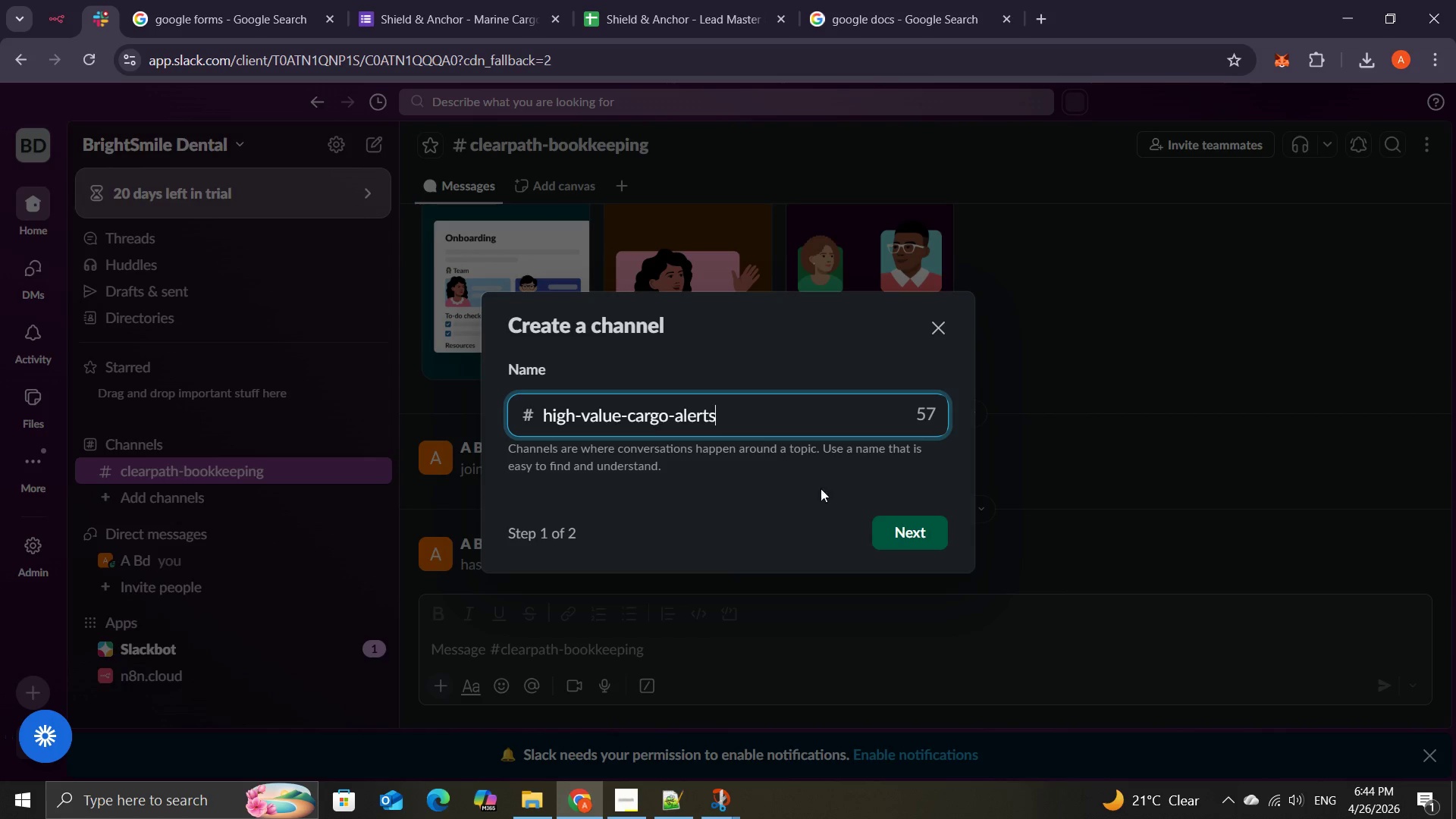 
left_click([883, 522])
 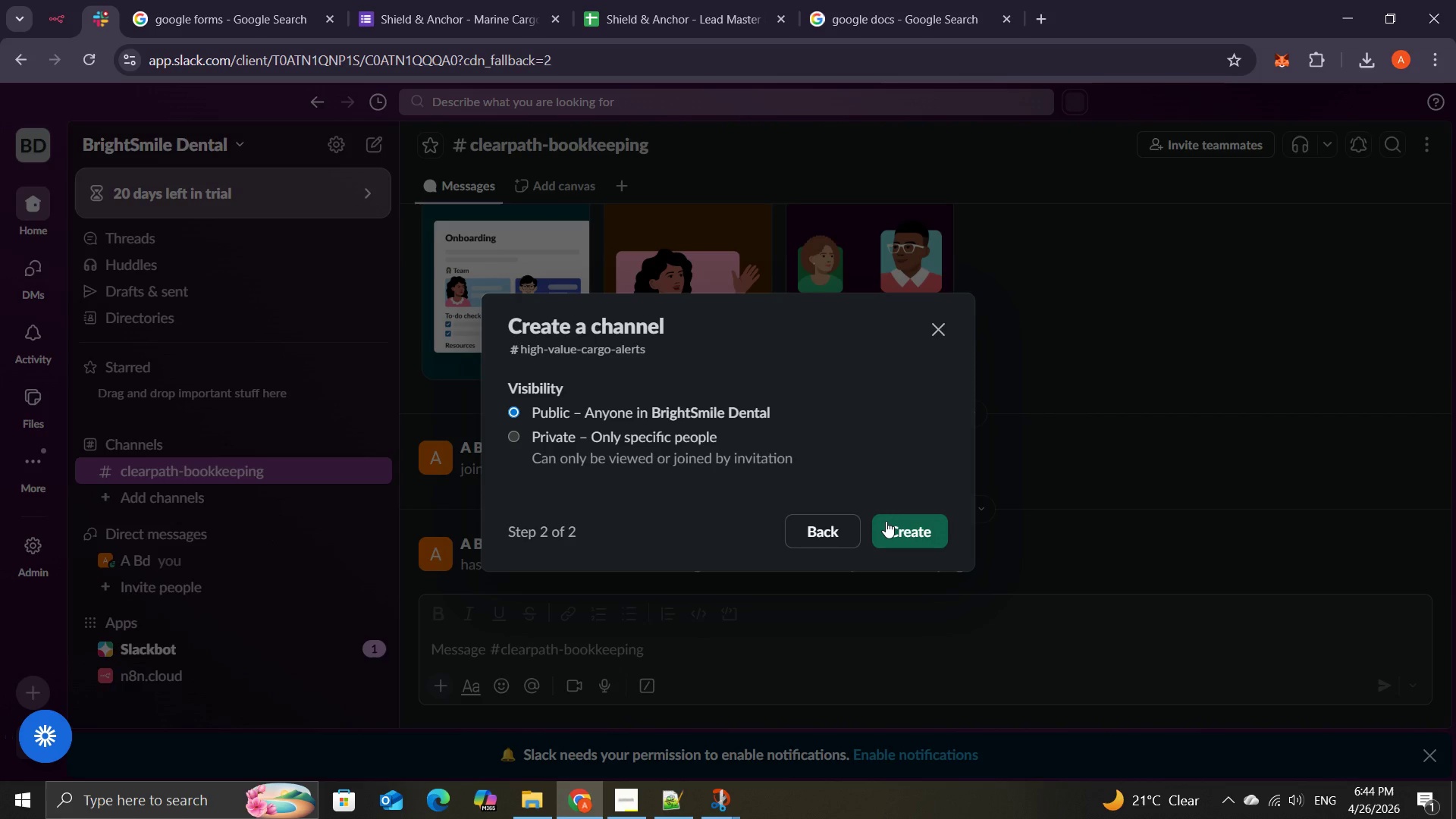 
wait(12.34)
 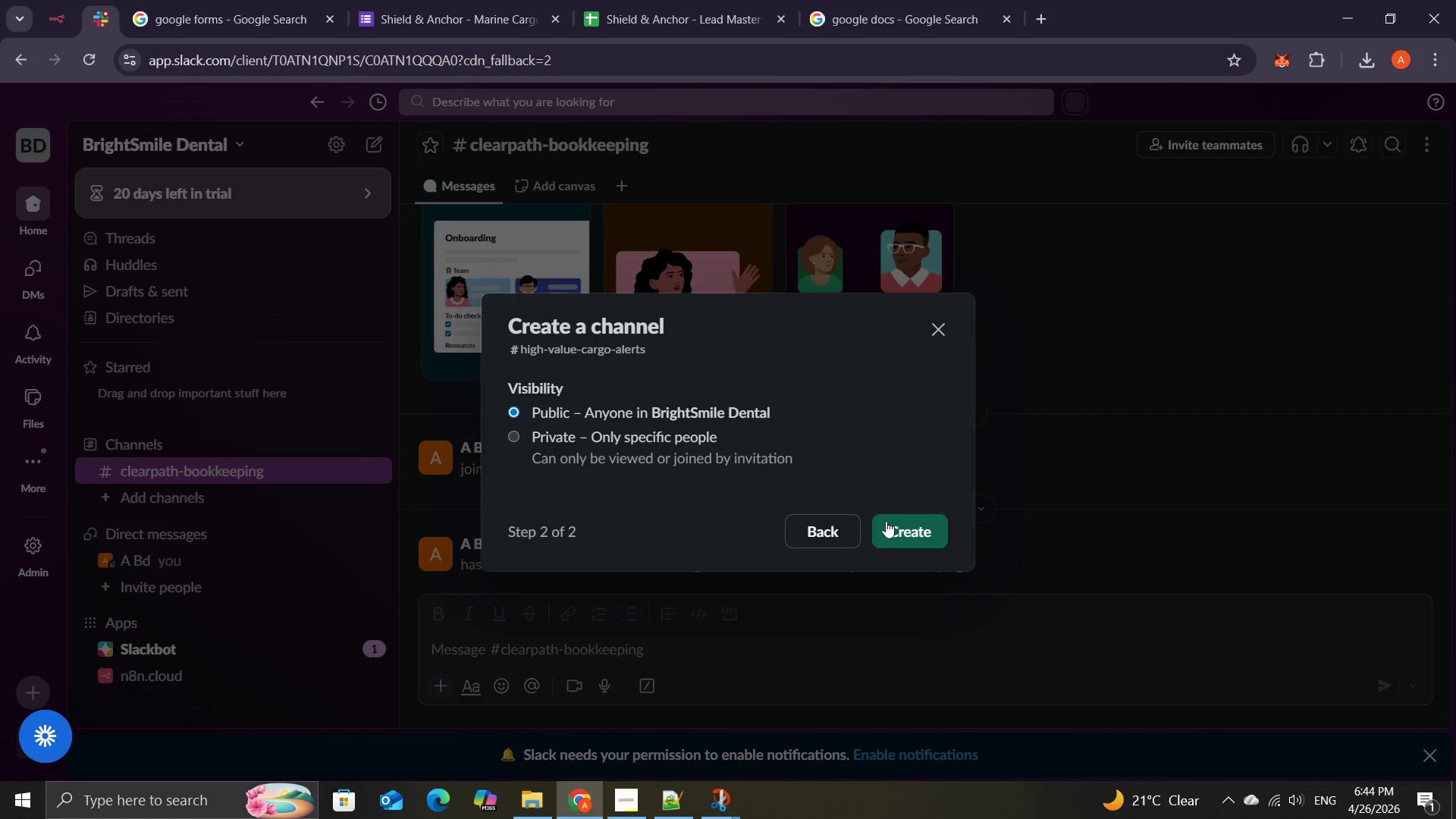 
left_click([542, 435])
 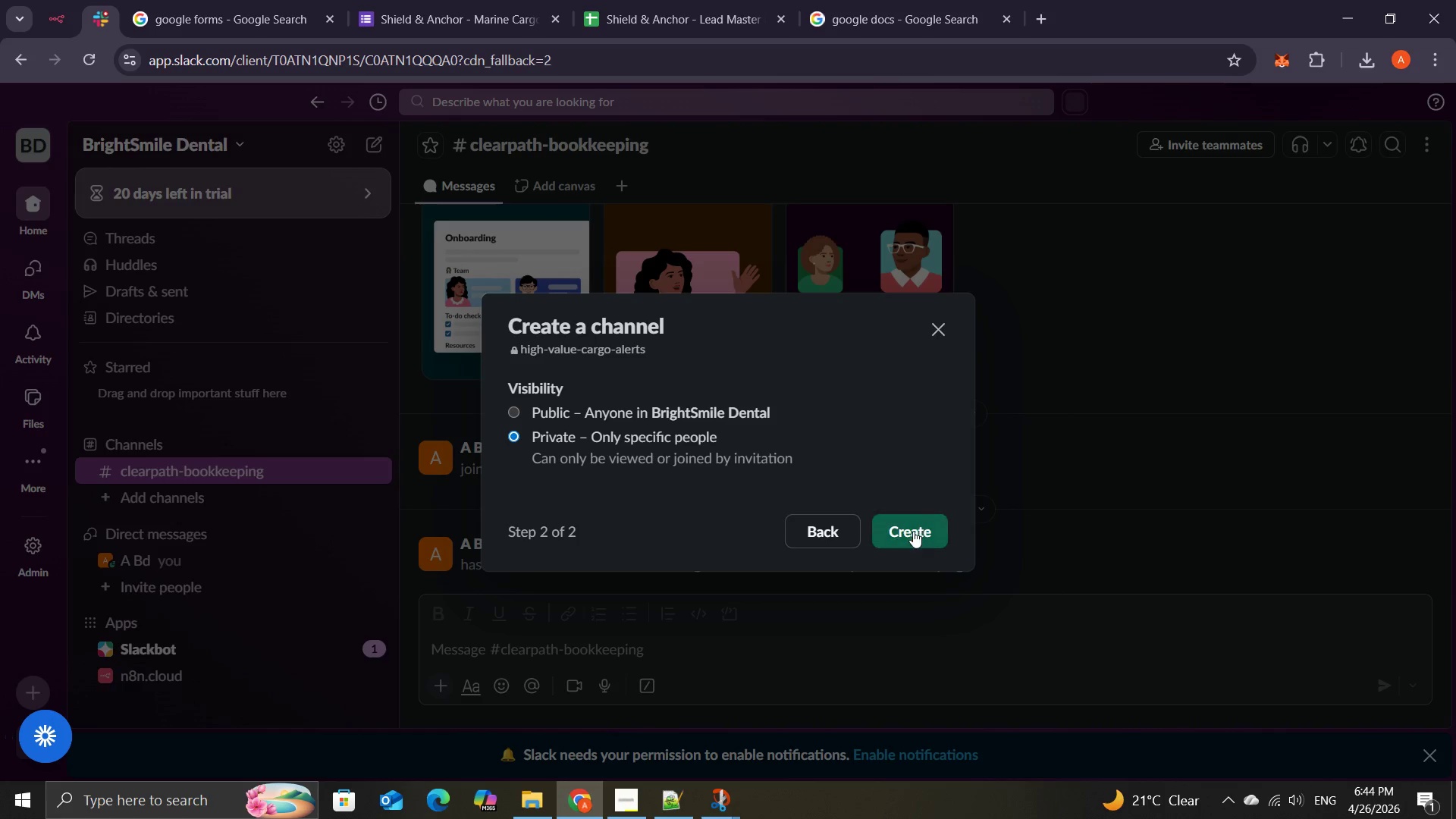 
left_click([912, 532])
 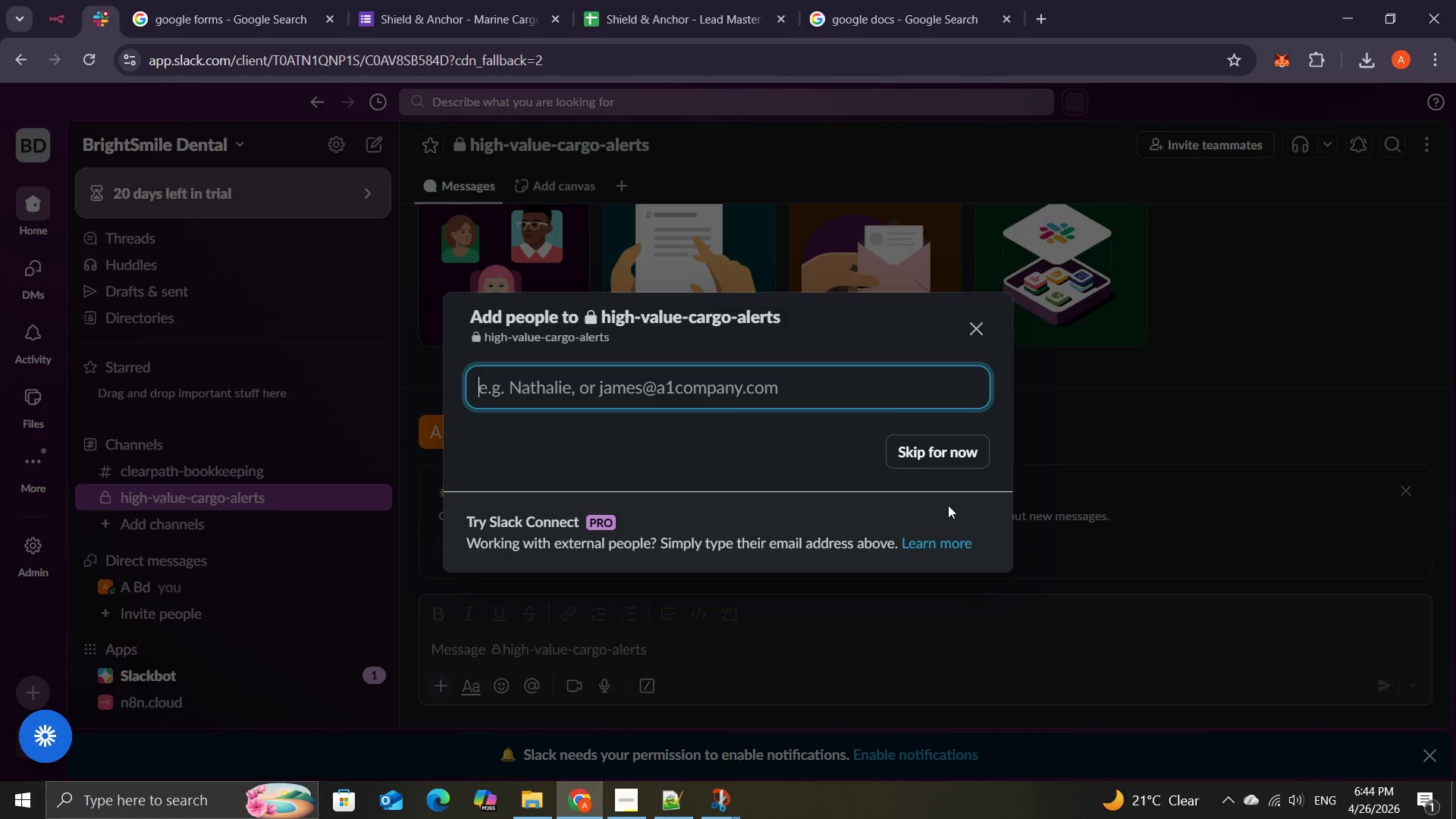 
left_click([969, 460])
 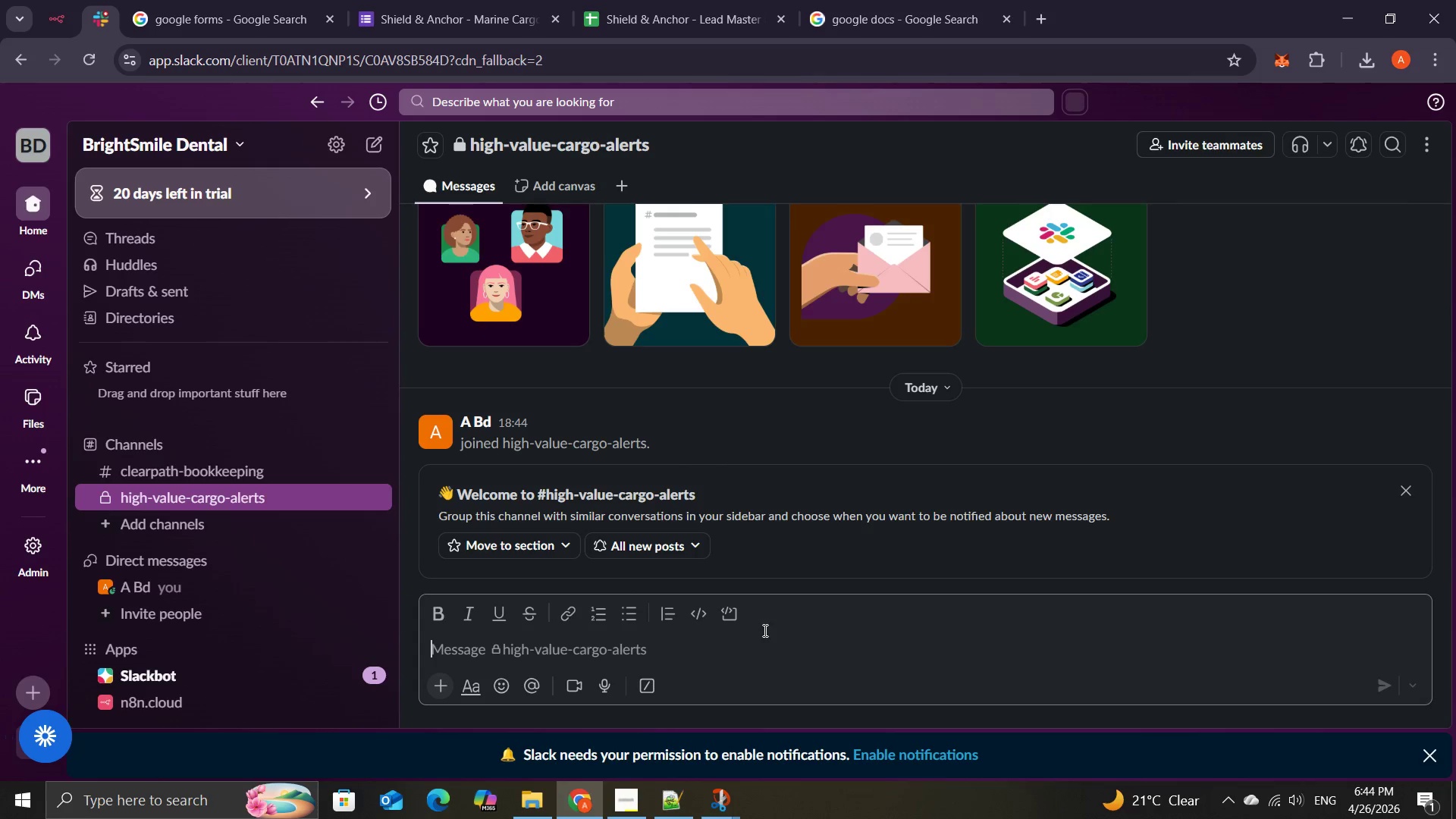 
mouse_move([662, 806])
 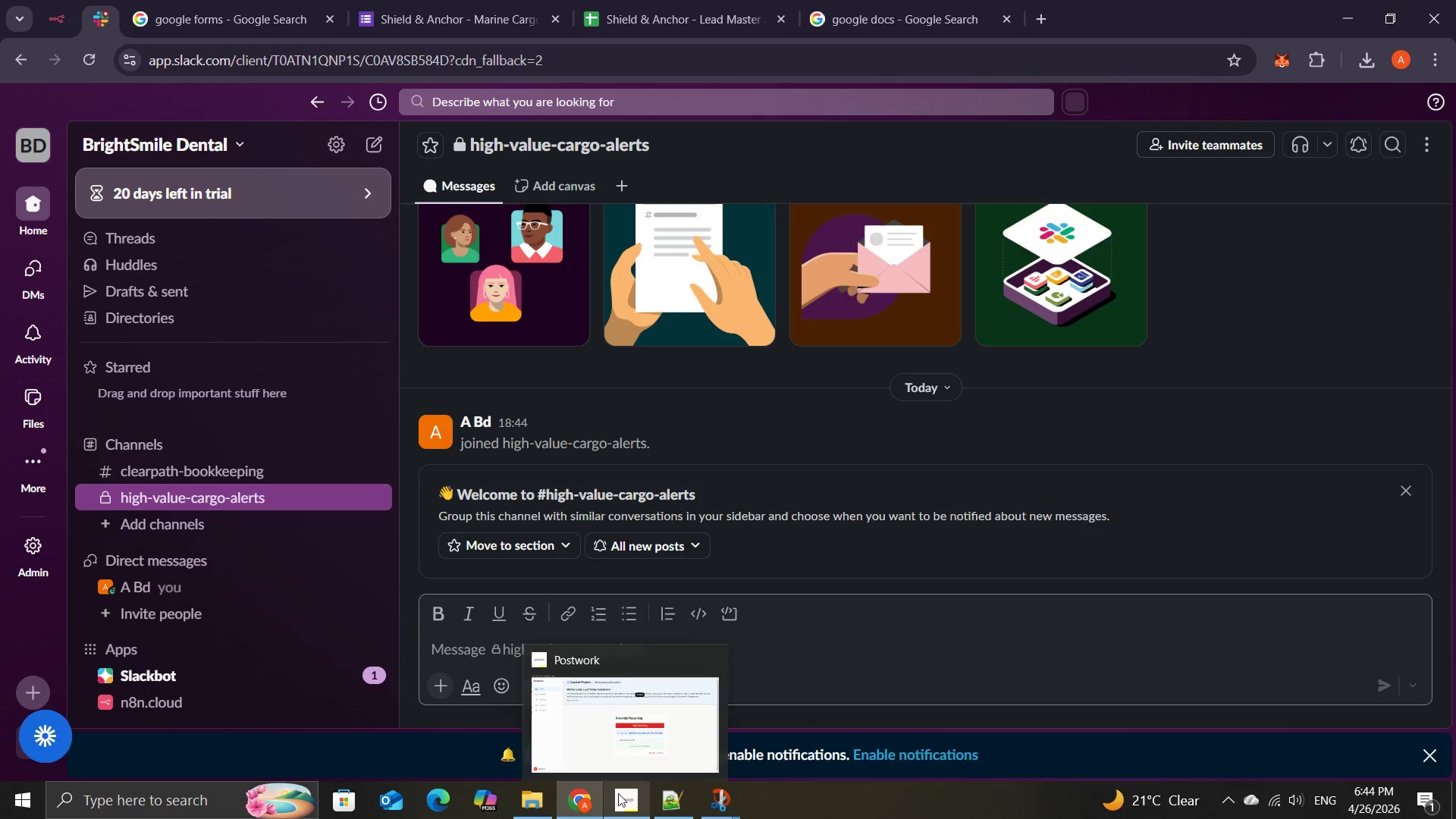 
mouse_move([588, 787])
 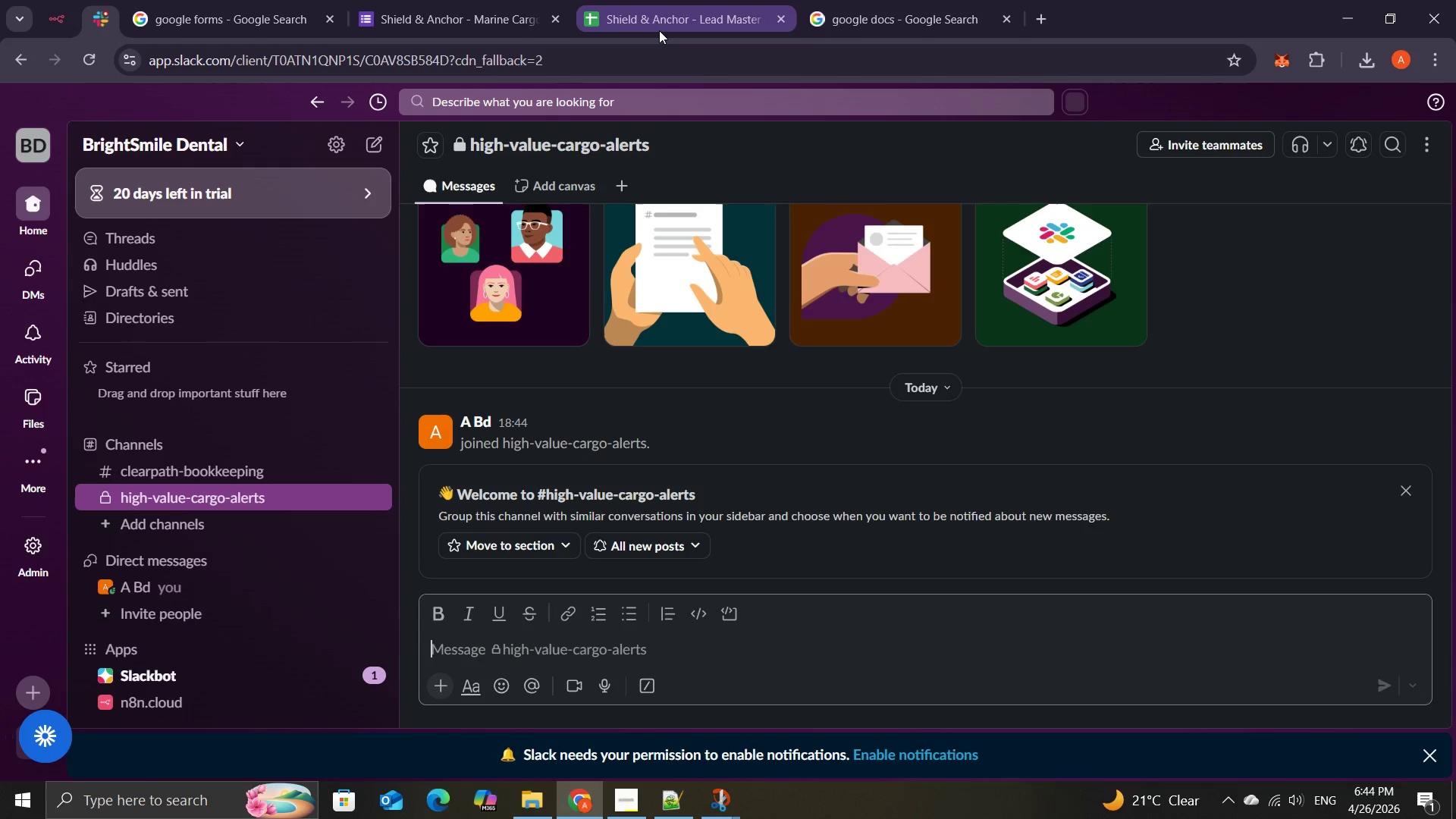 
left_click([659, 30])
 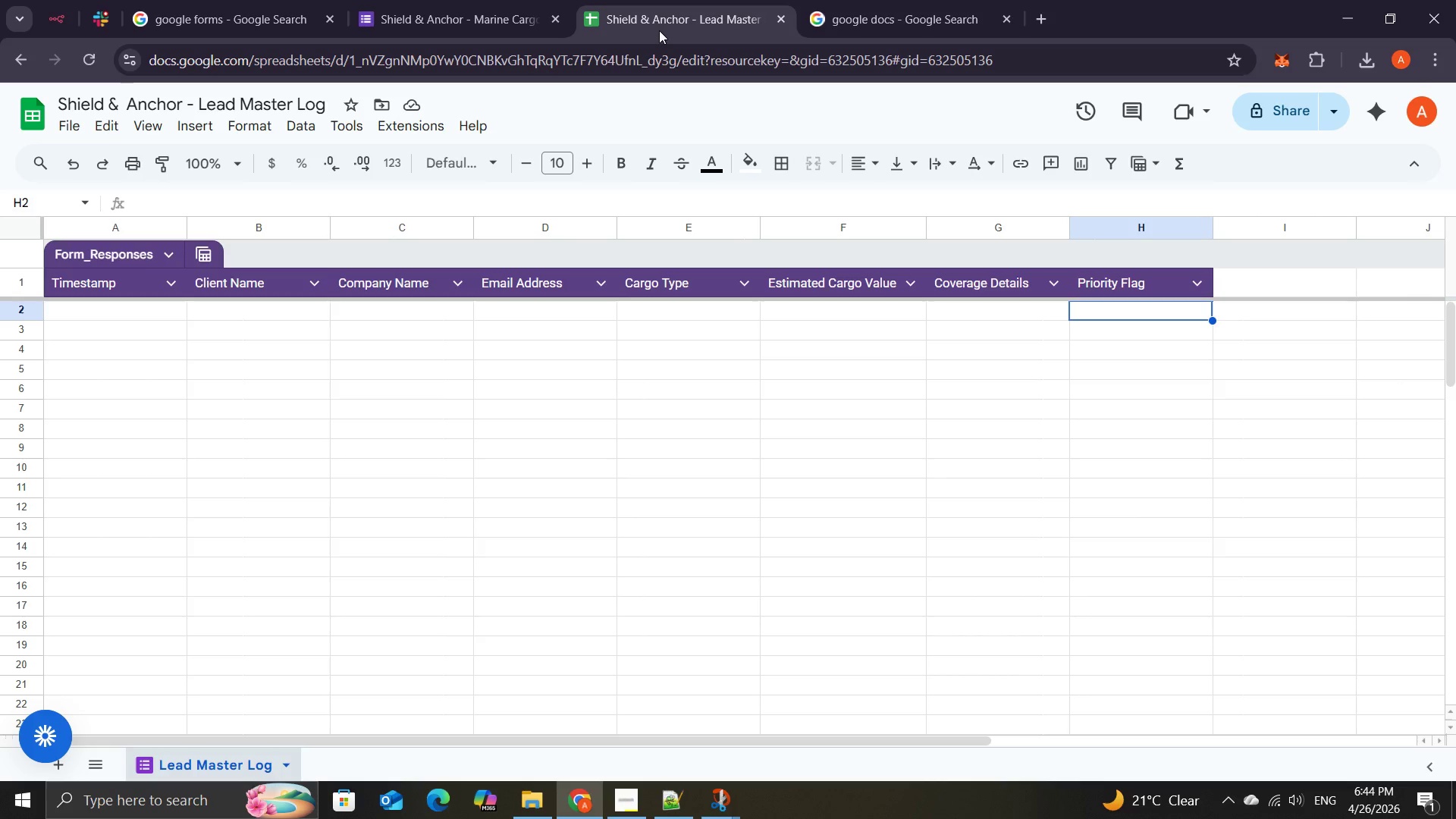 
left_click([434, 2])
 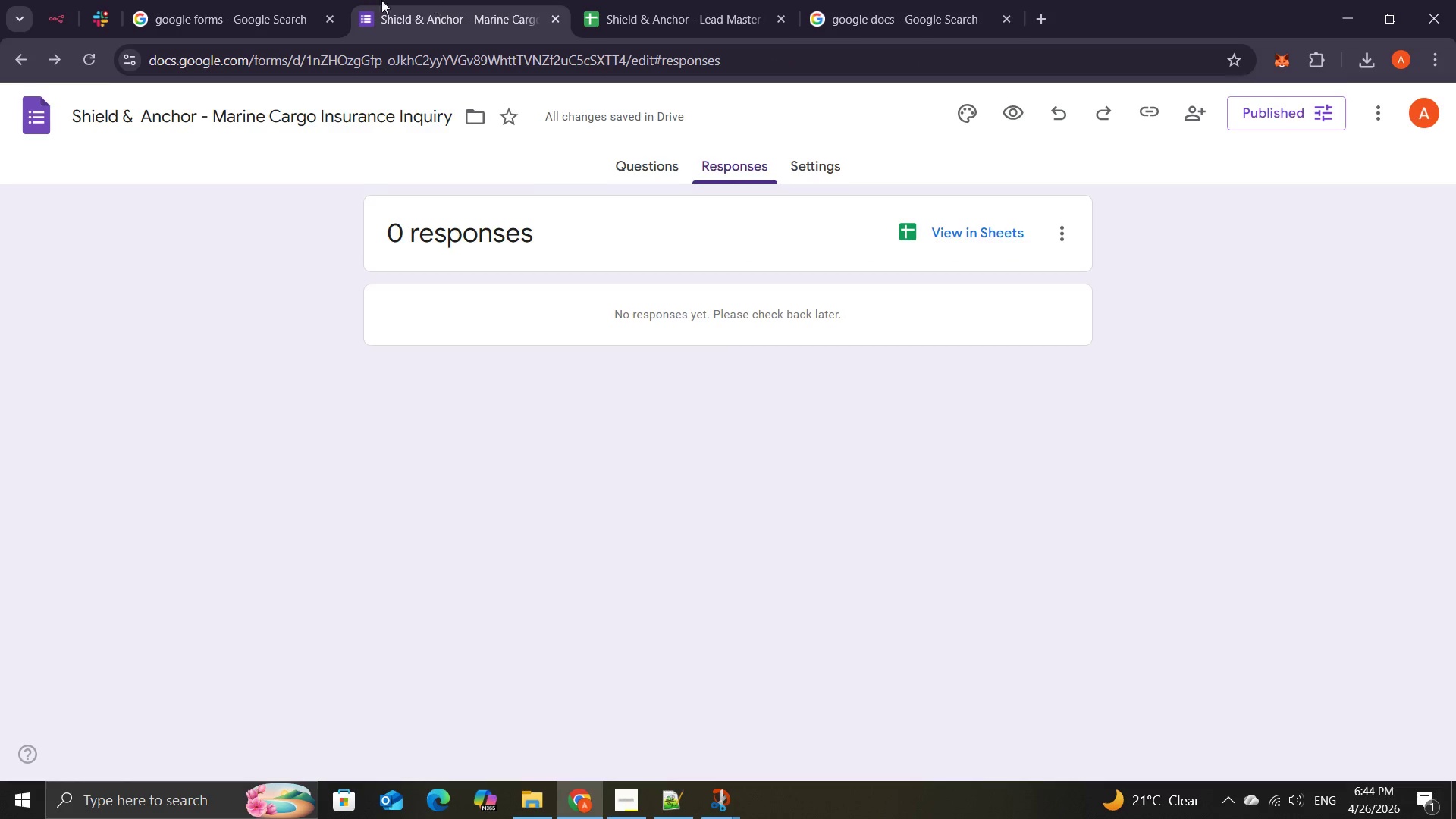 
mouse_move([219, 1])
 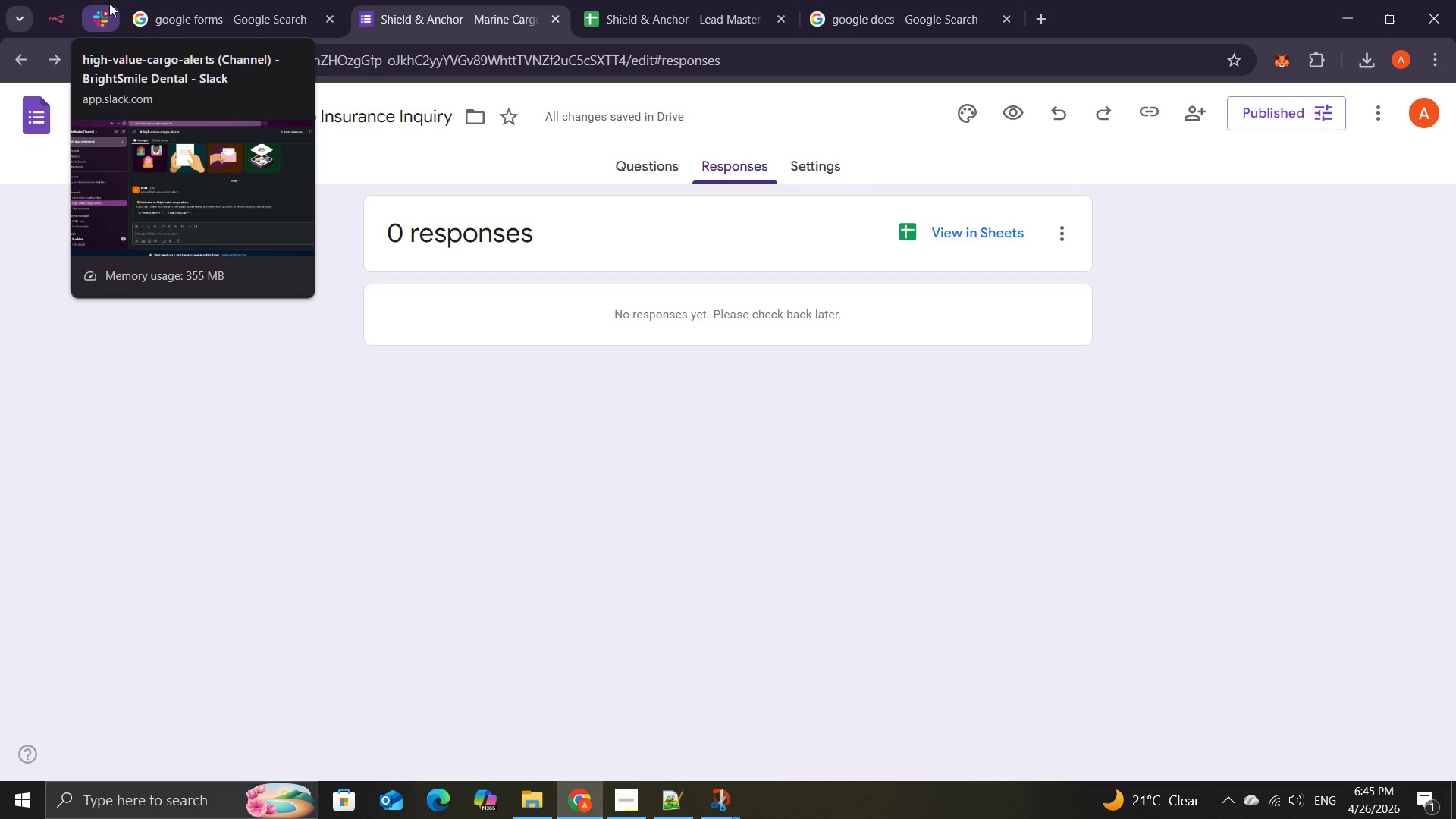 
left_click([109, 3])
 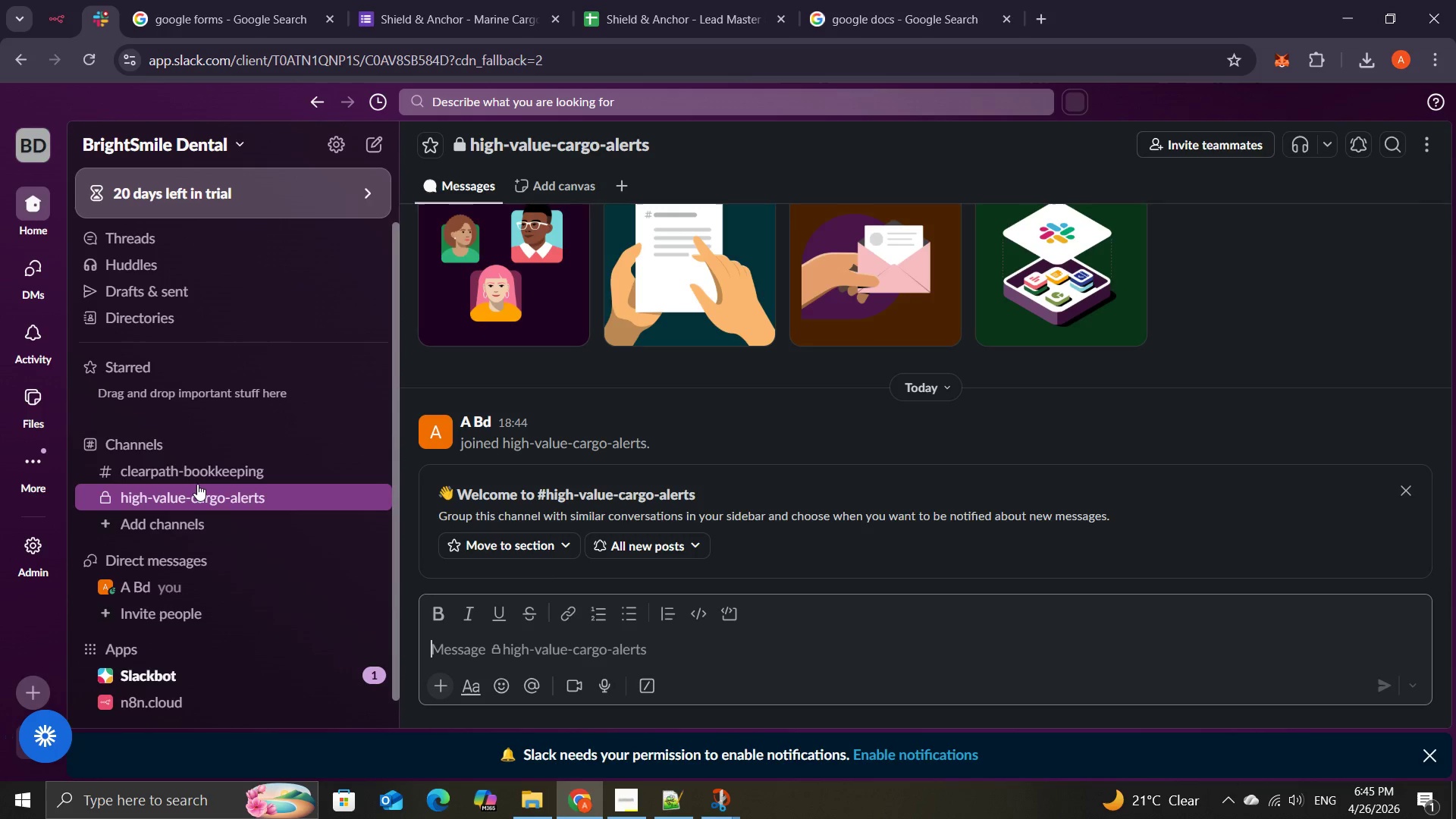 
wait(6.02)
 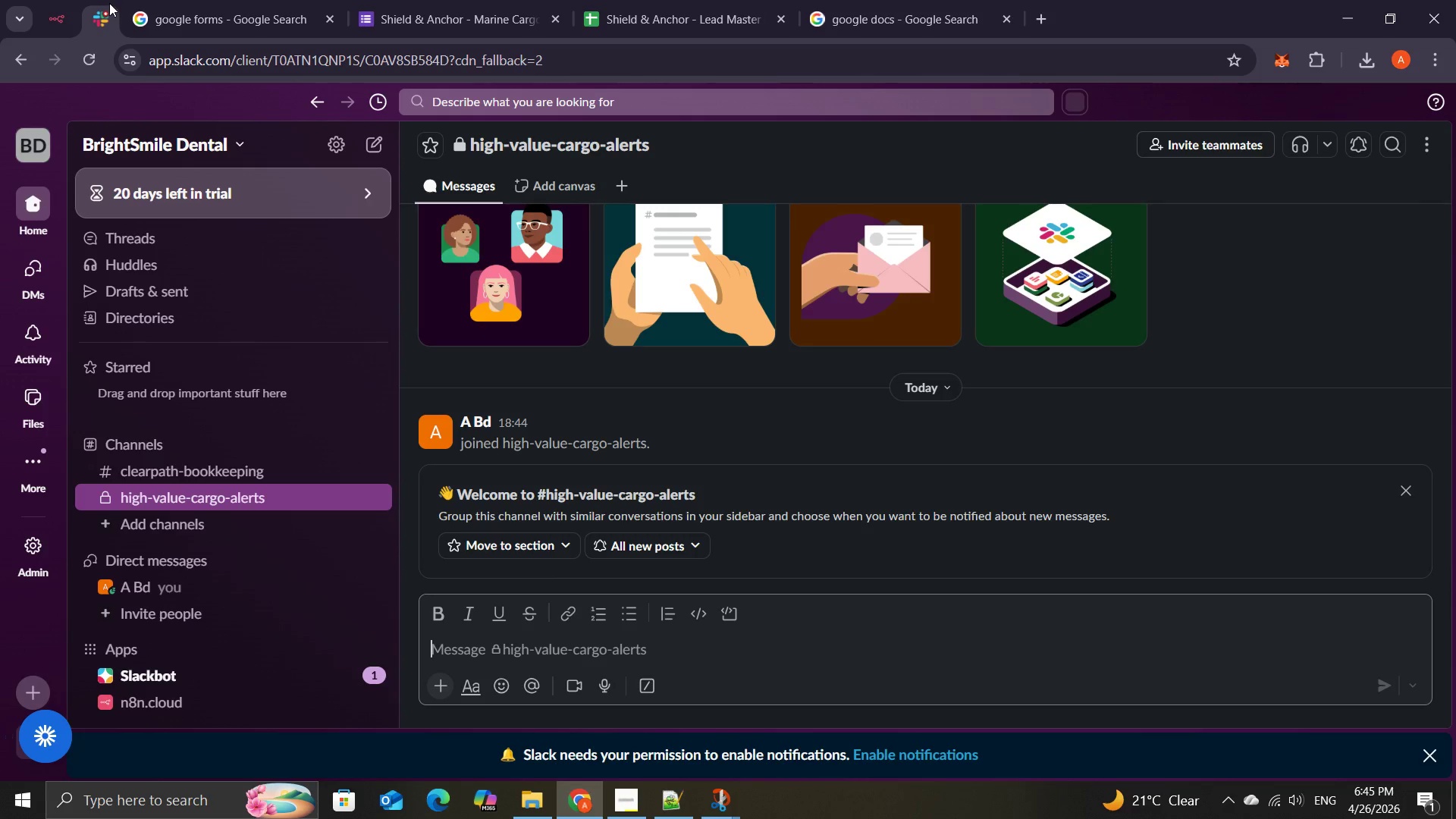 
right_click([206, 494])
 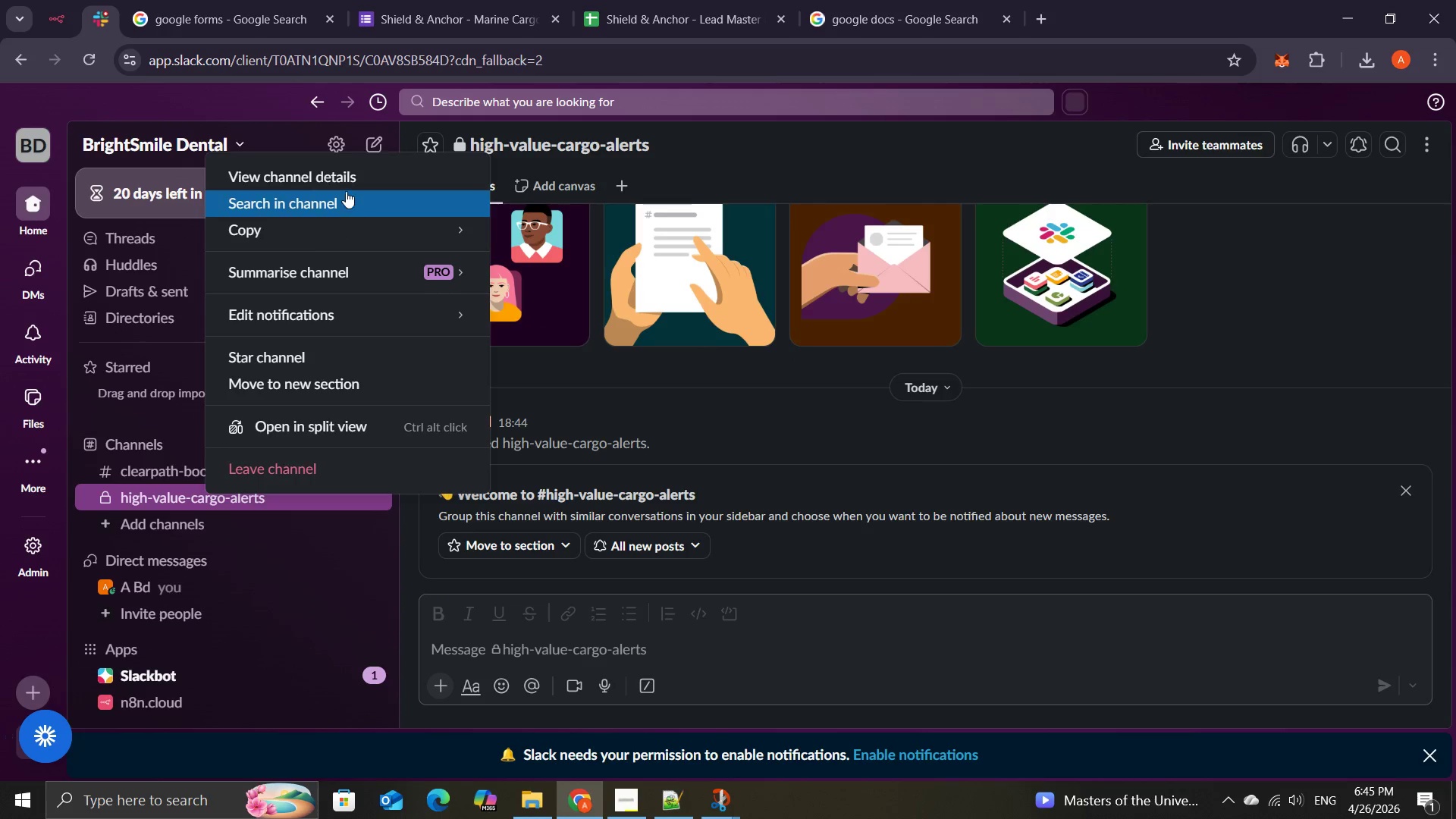 
left_click([349, 187])
 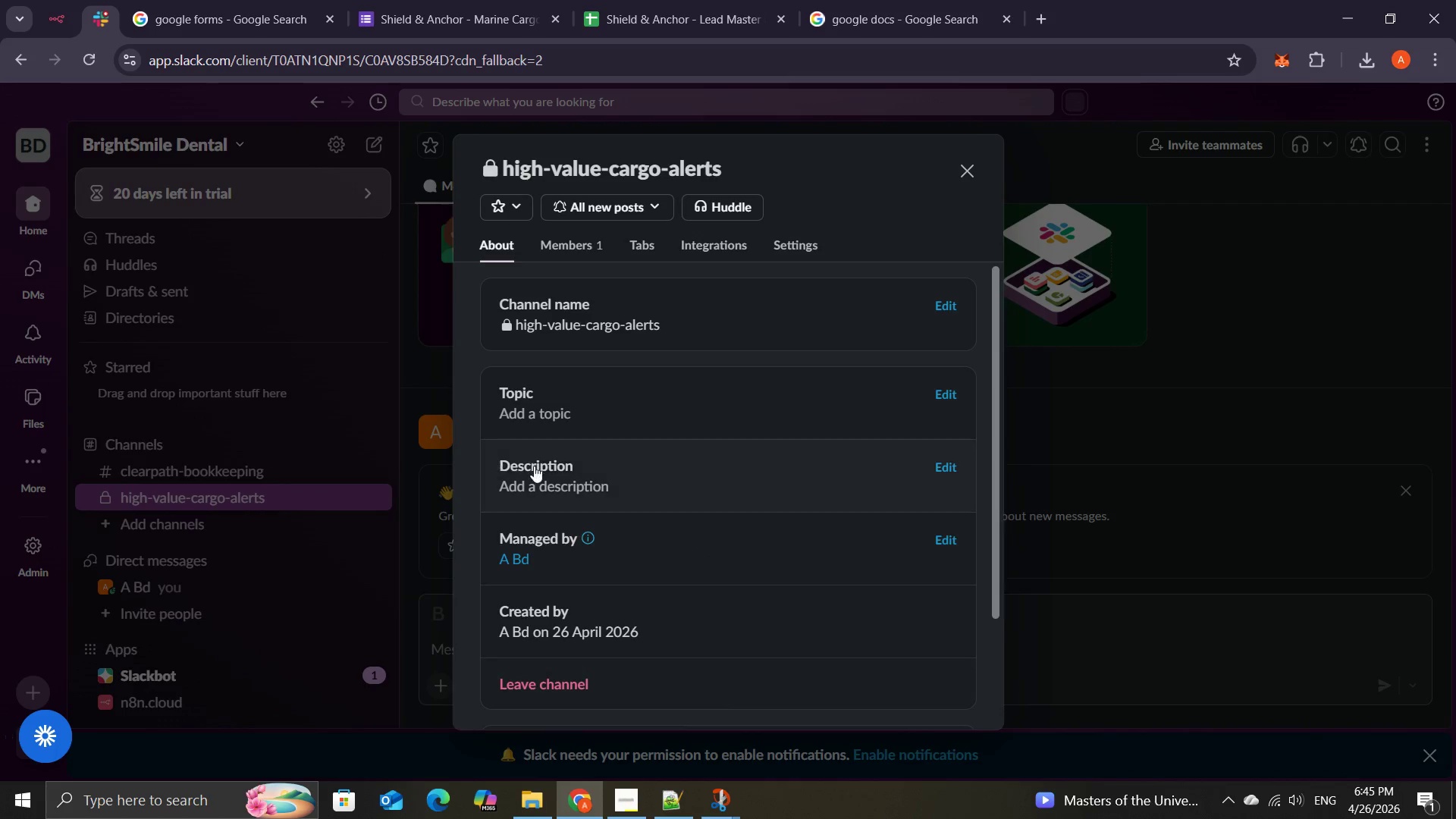 
left_click([569, 470])
 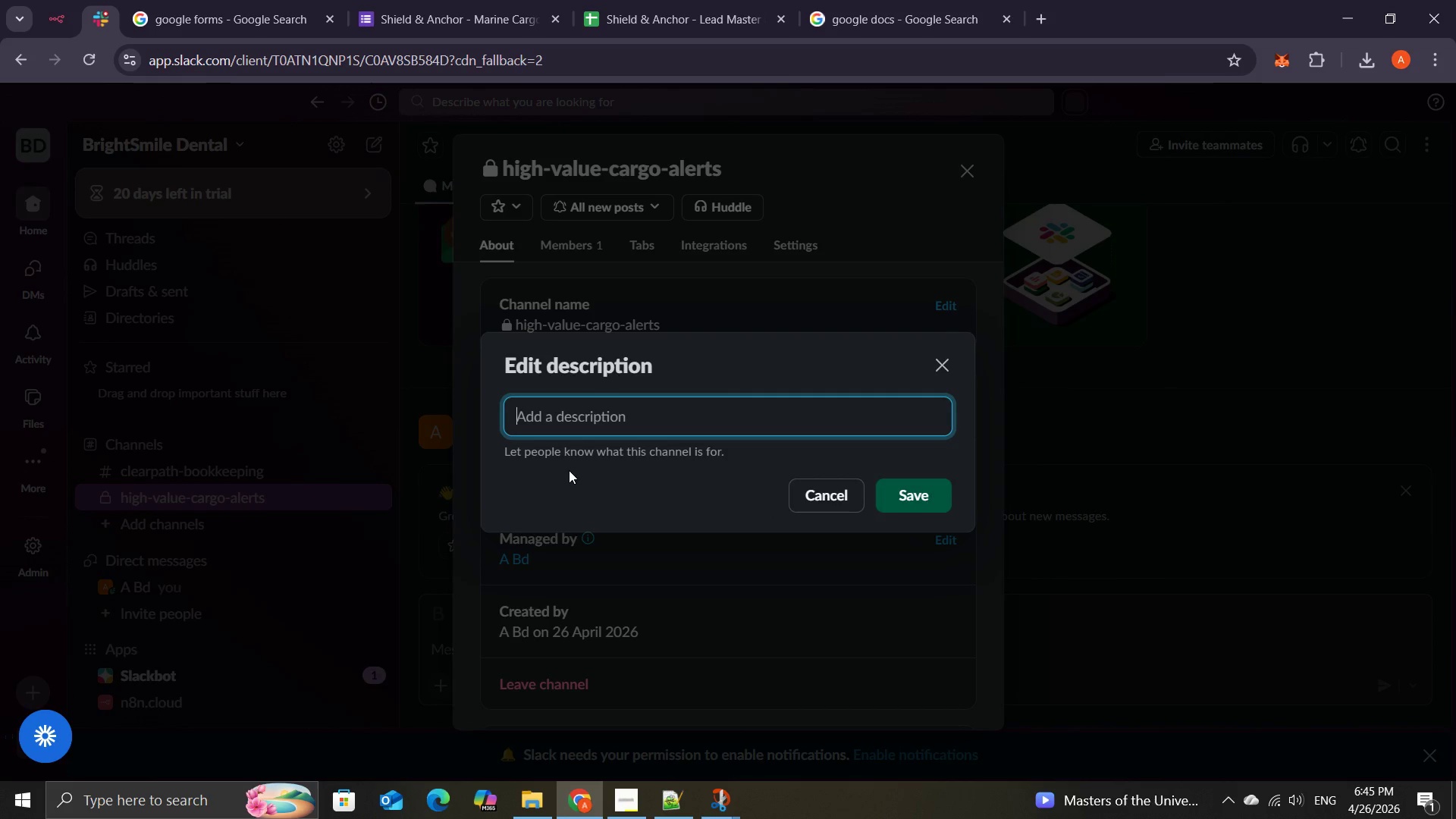 
wait(11.77)
 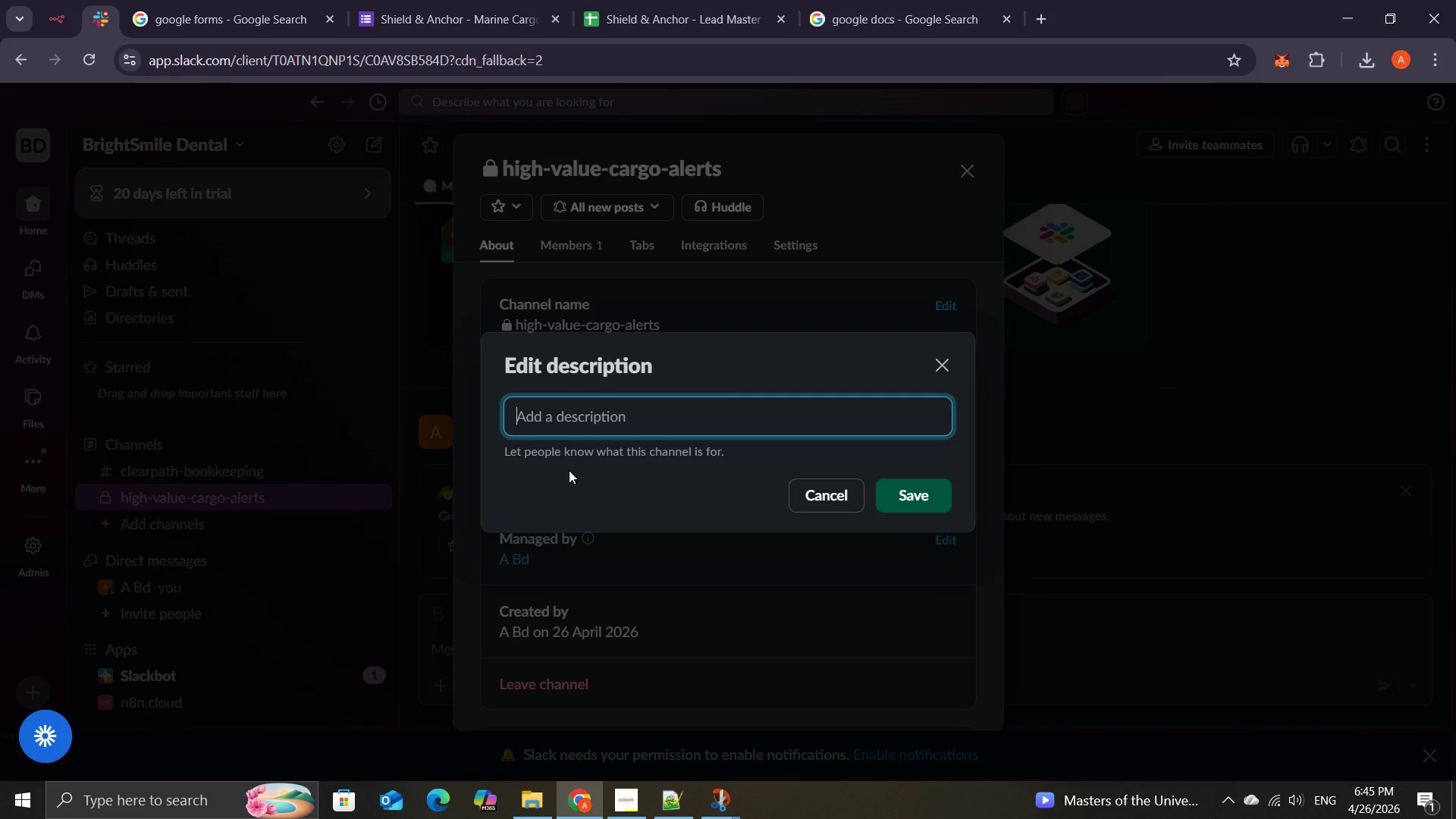 
type(Automated A)
key(Backspace)
type(alert )
 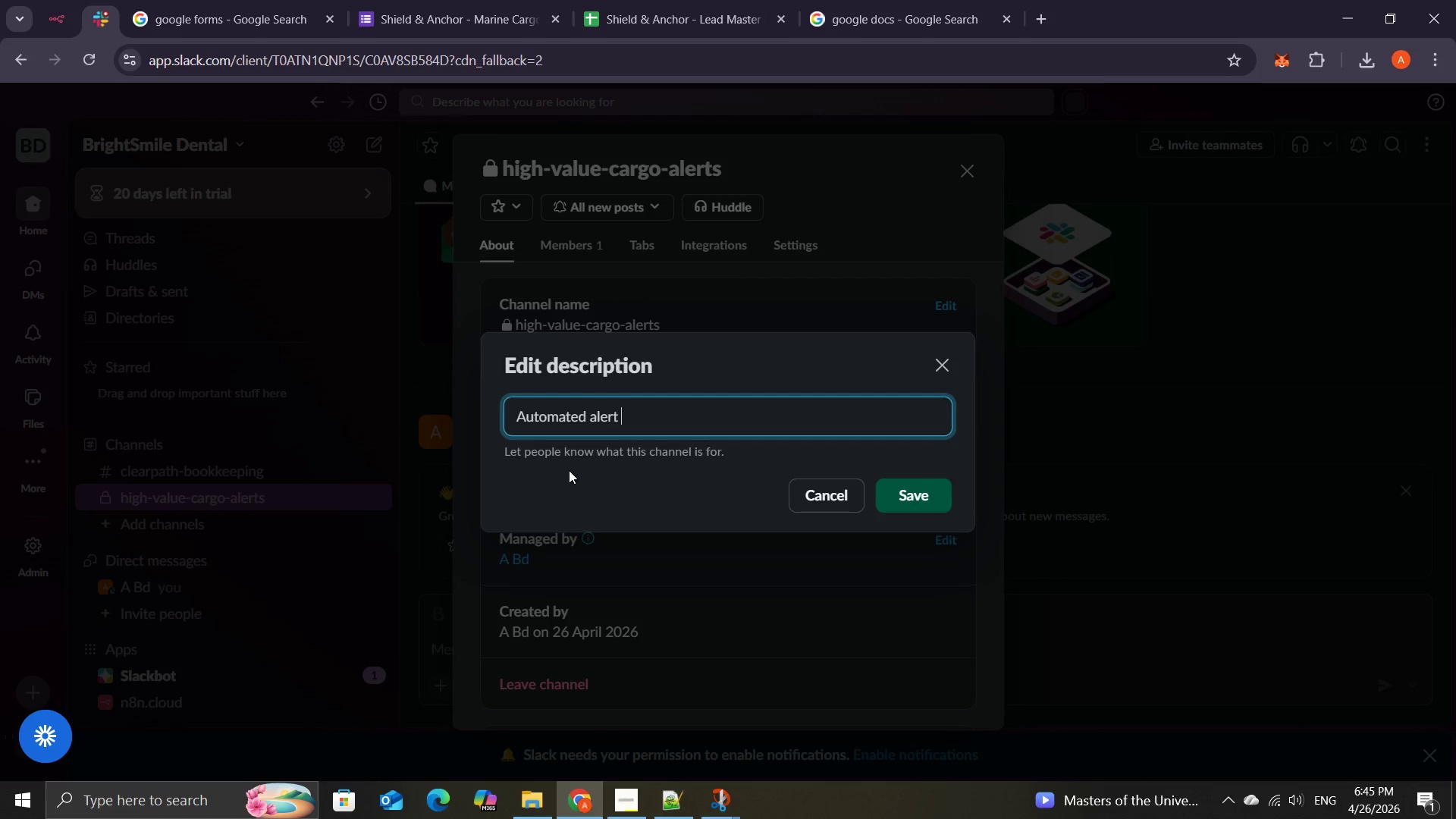 
key(Backspace)
type(s for marine )
 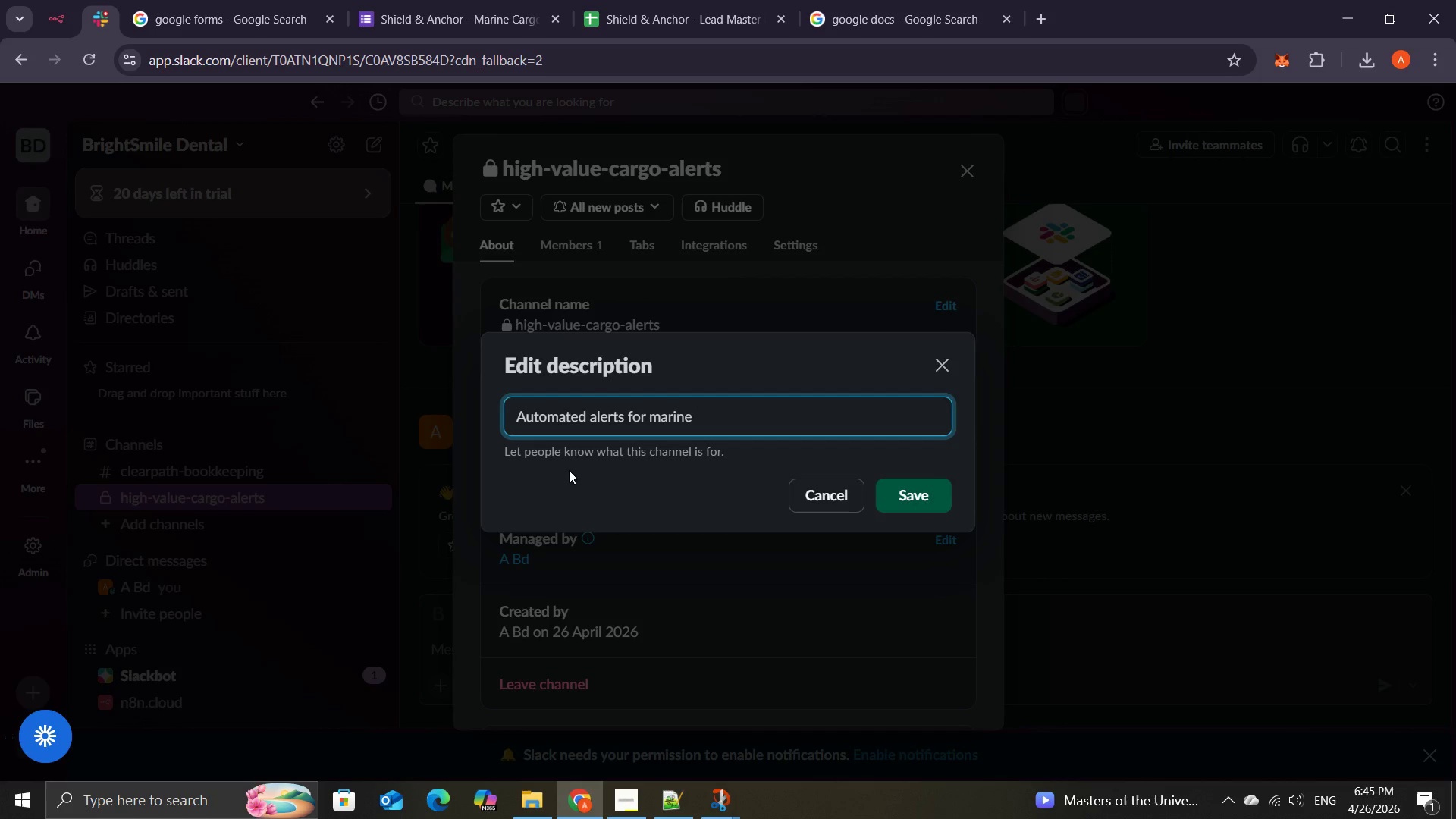 
wait(5.22)
 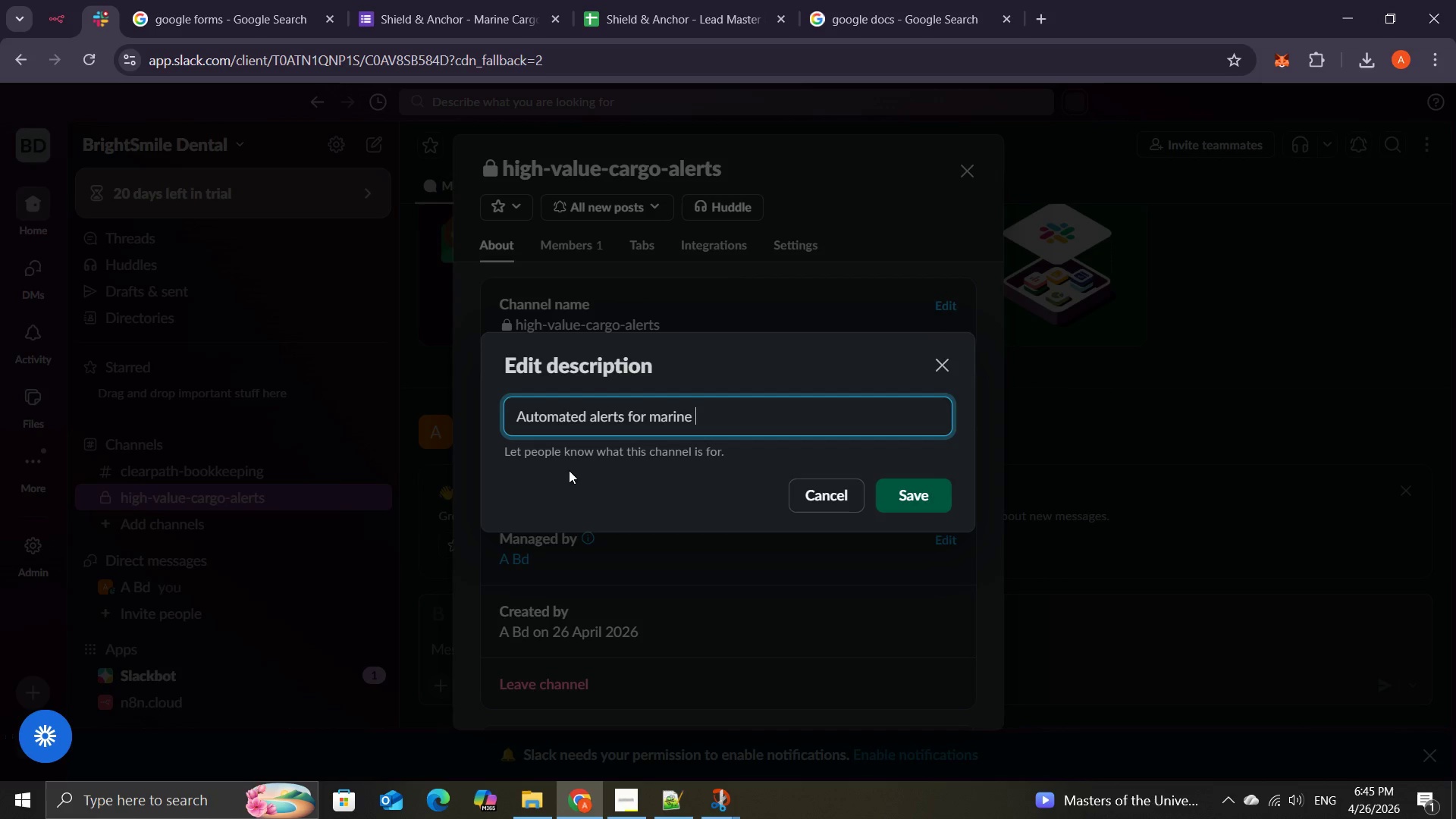 
type(cargo lead )
 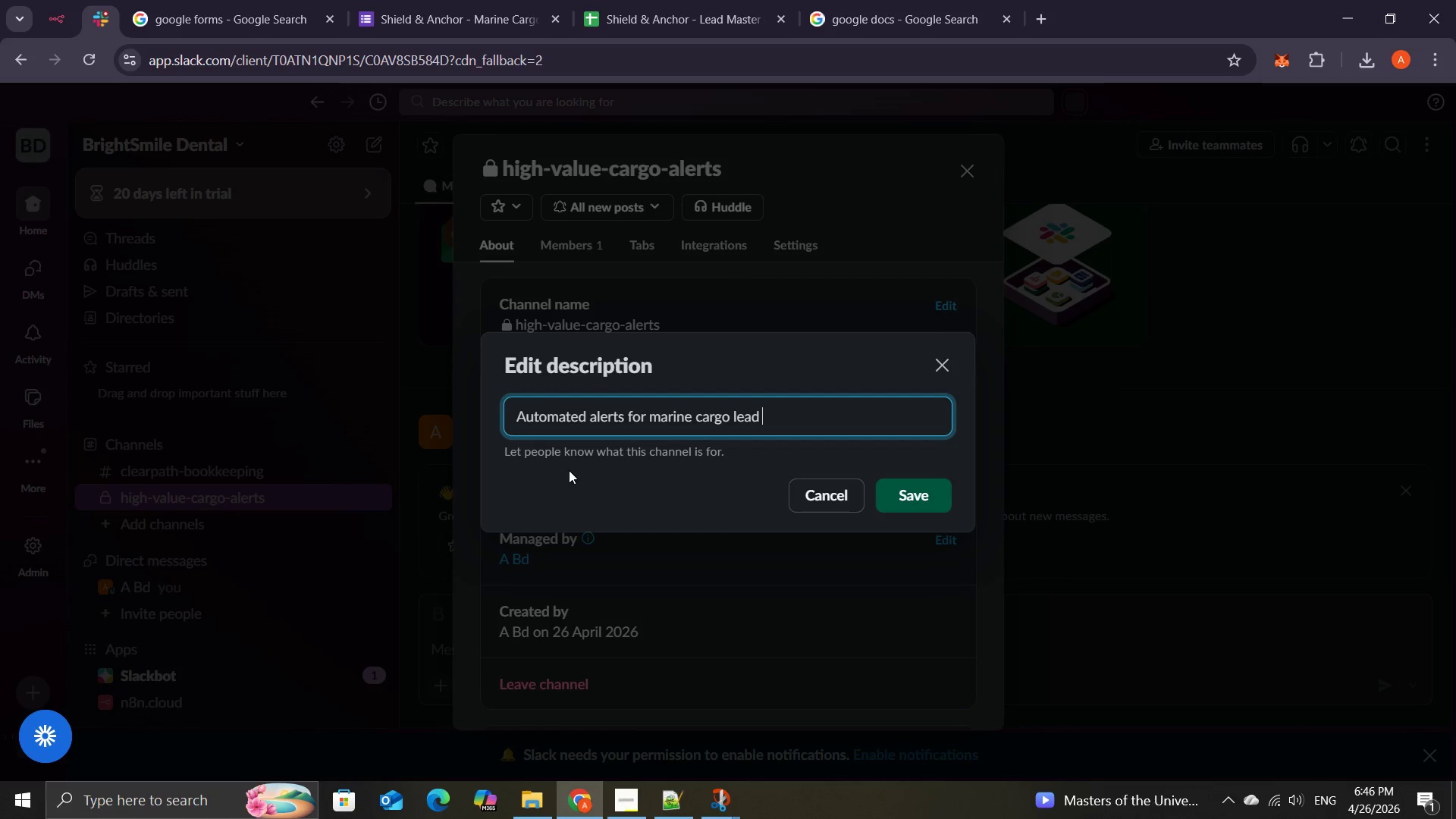 
key(Backspace)
 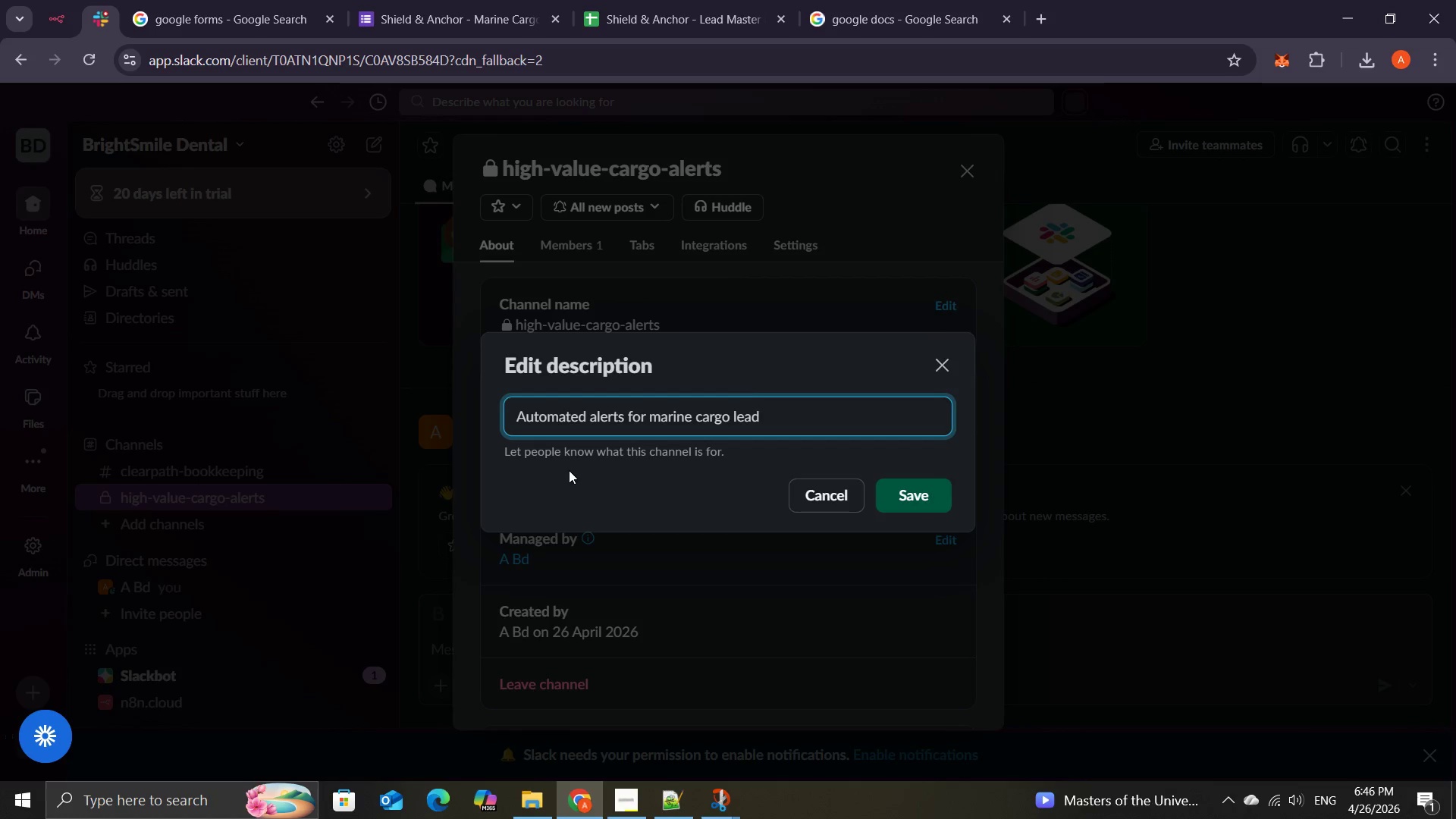 
key(S)
 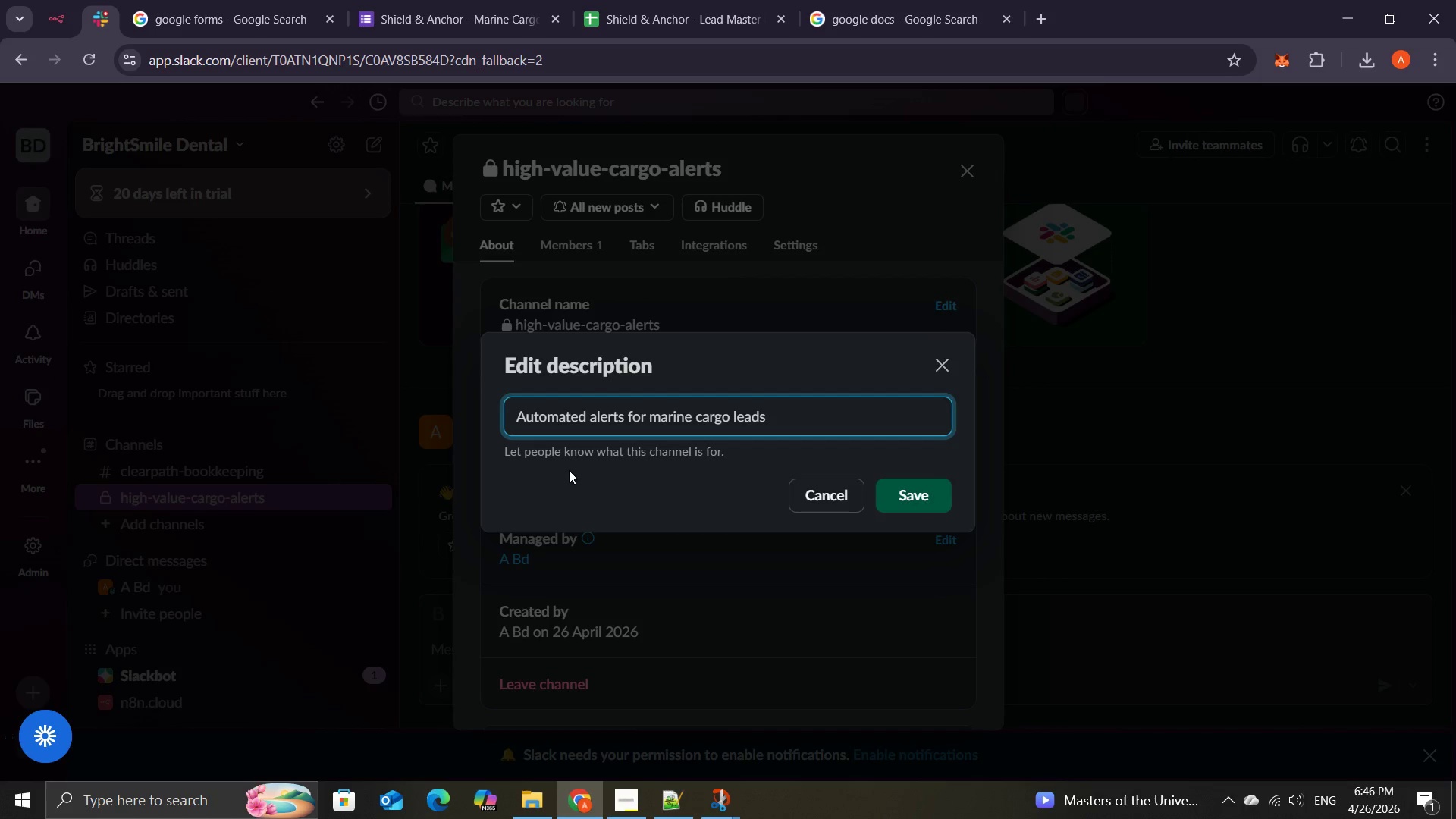 
wait(5.09)
 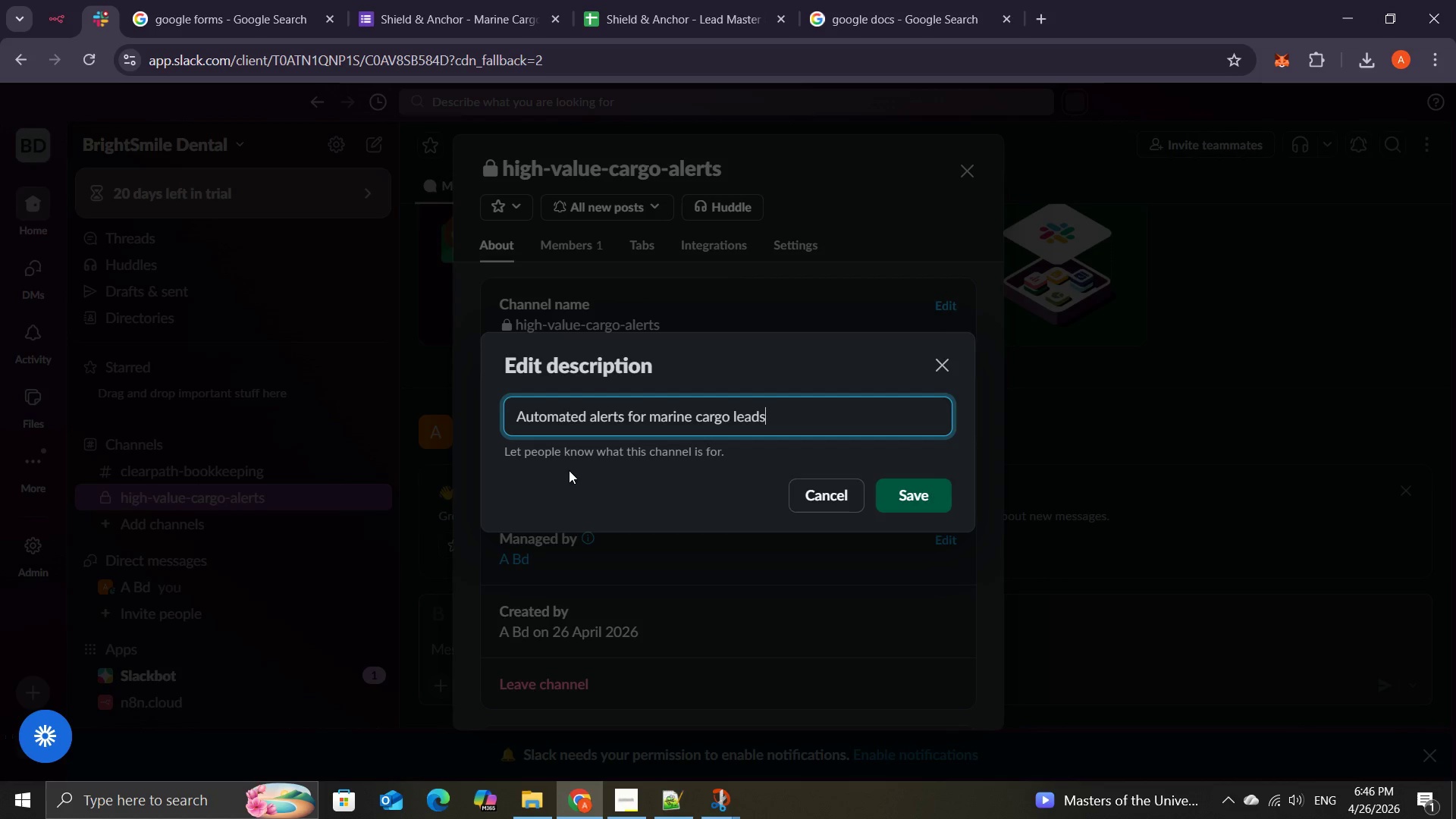 
type( exceeding )
 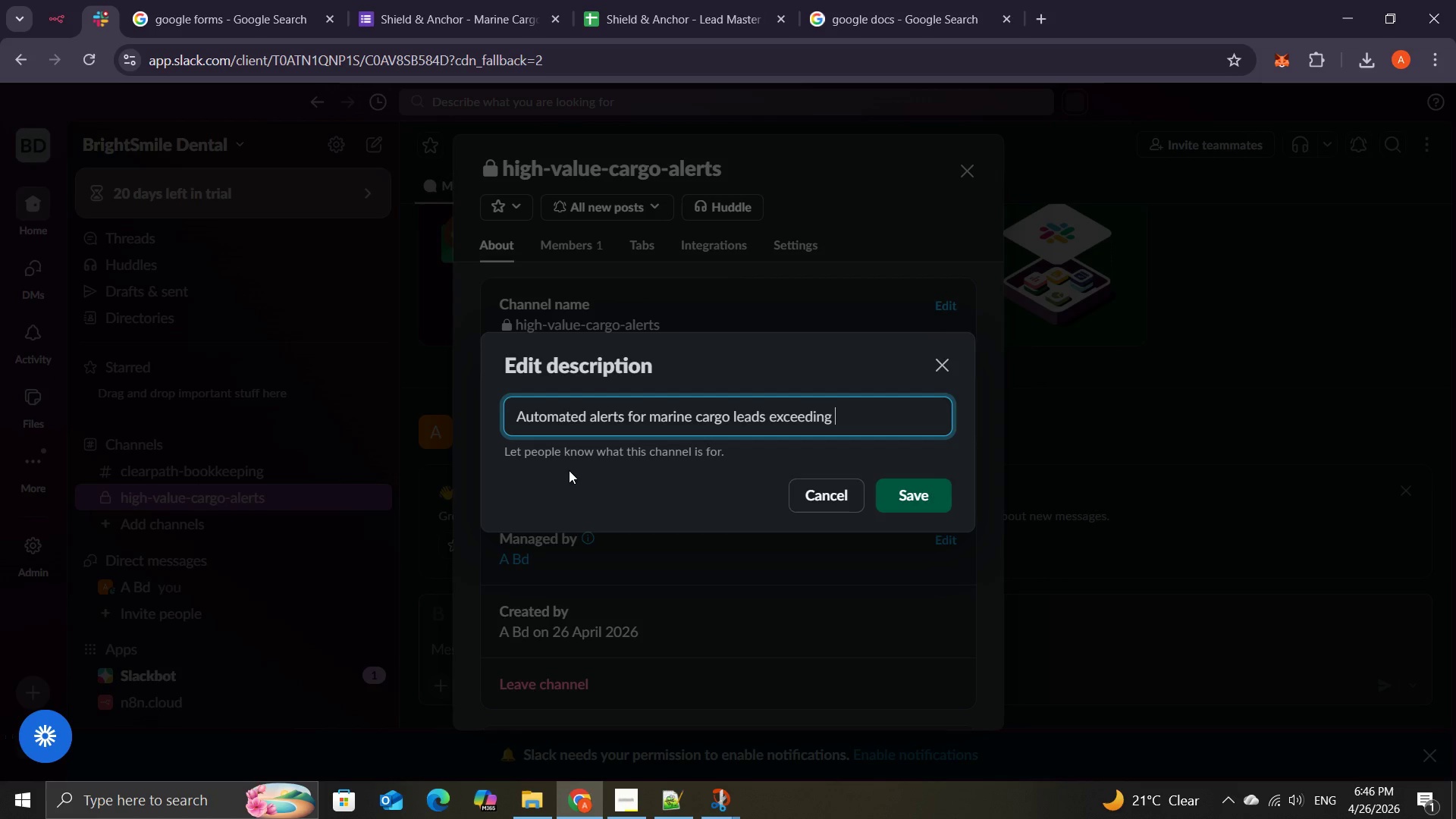 
wait(5.27)
 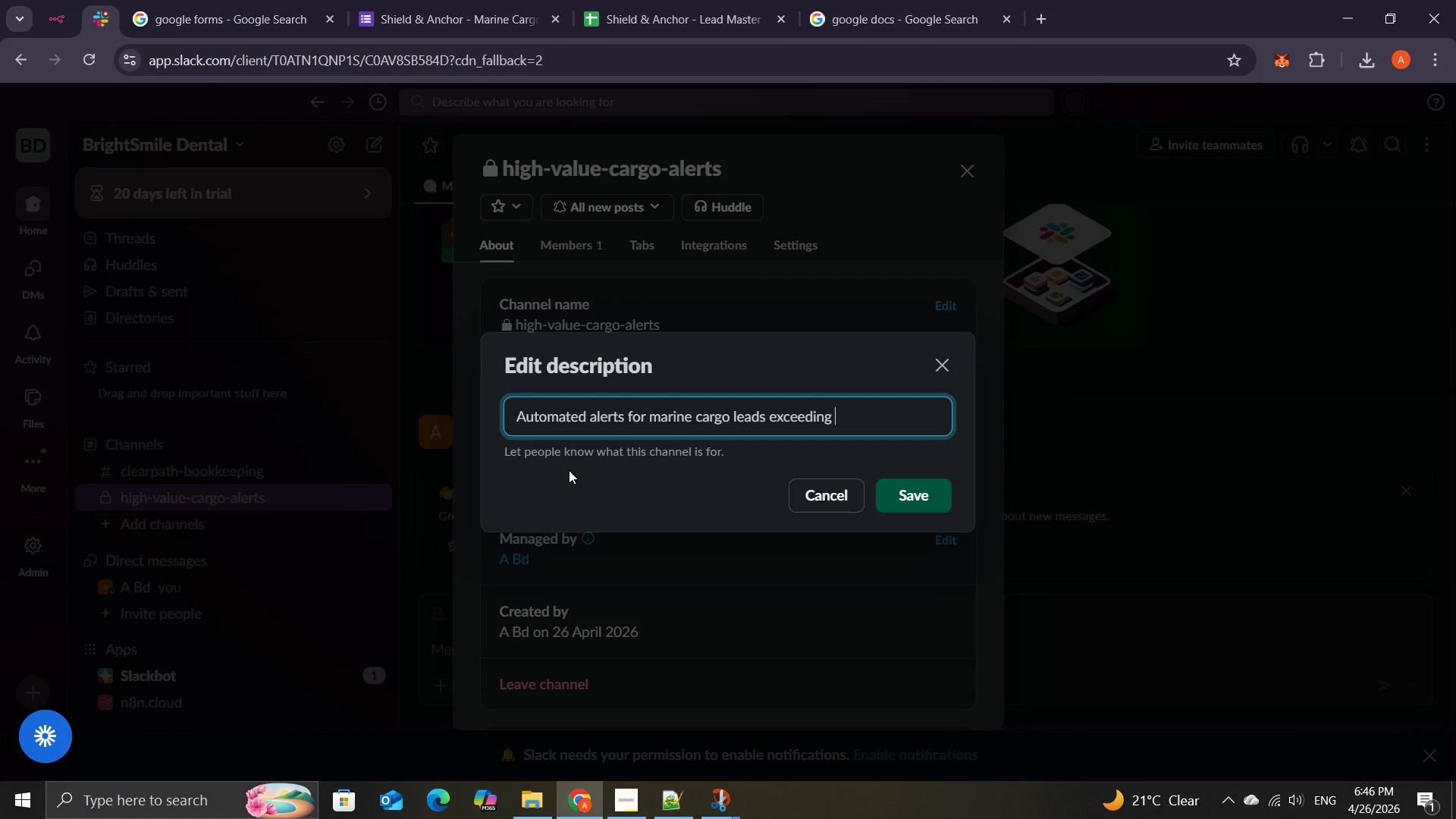 
key(Shift+5)
 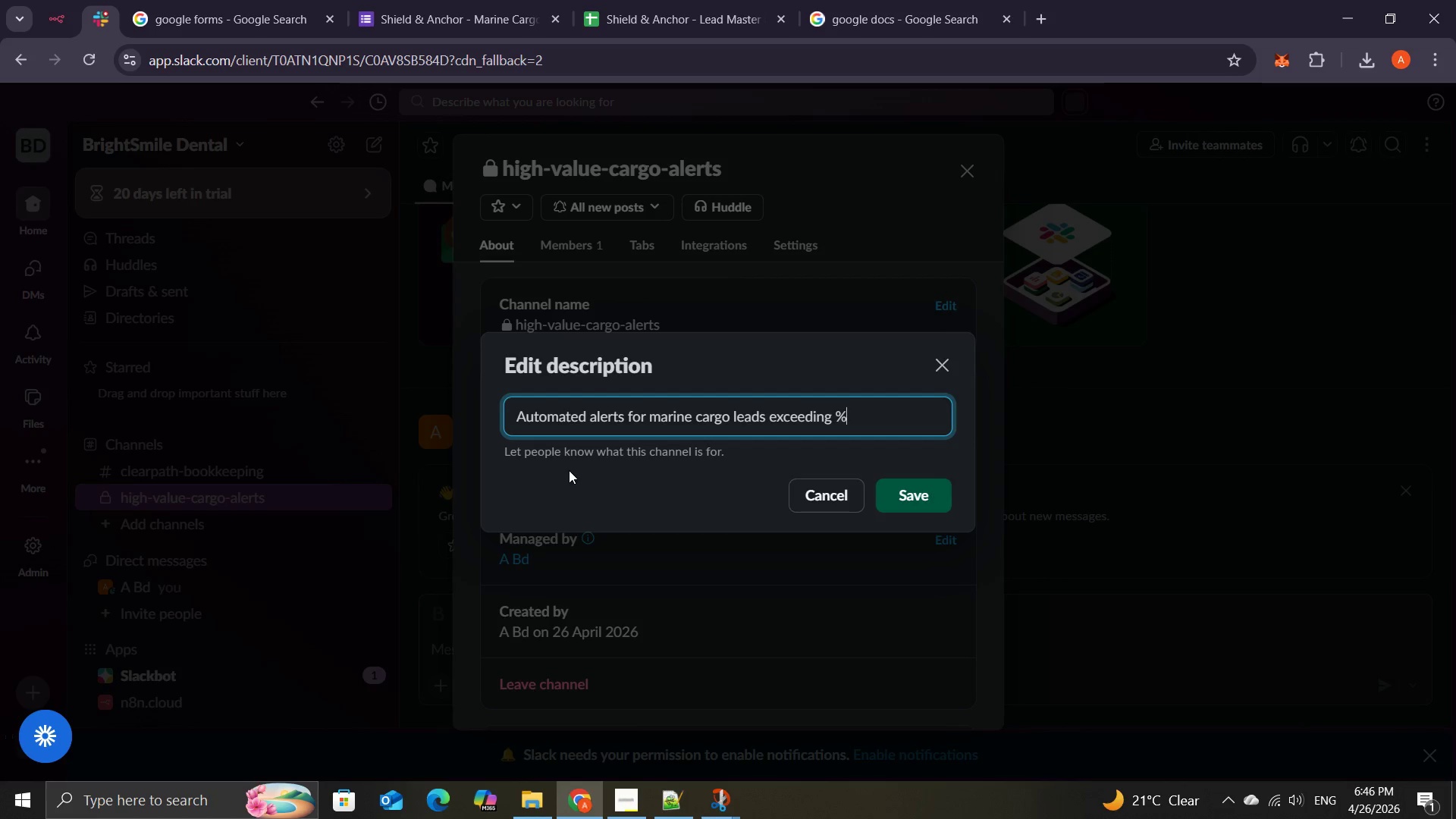 
key(Backspace)
 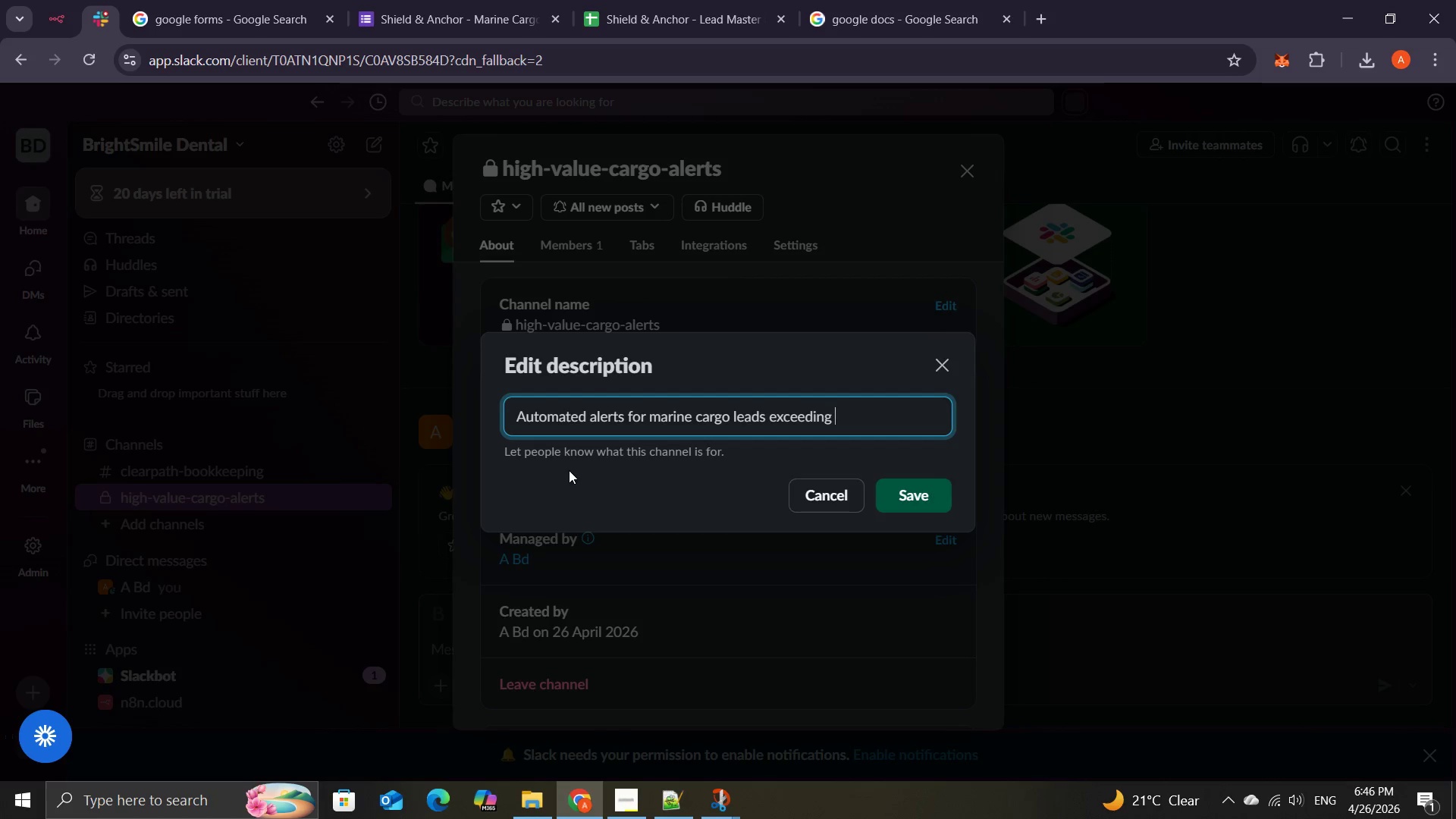 
hold_key(key=ShiftLeft, duration=1.53)
 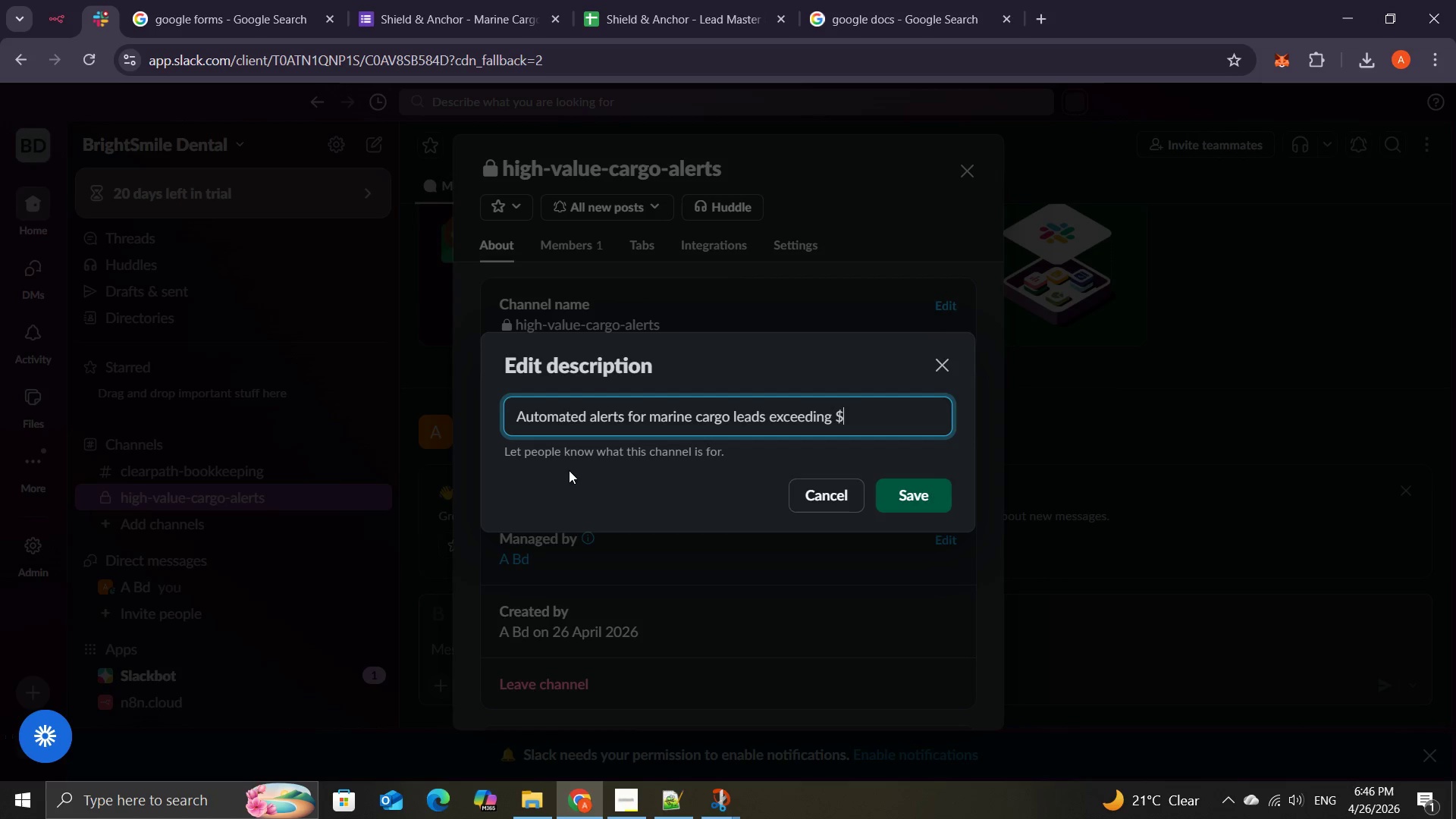 
key(Shift+4)
 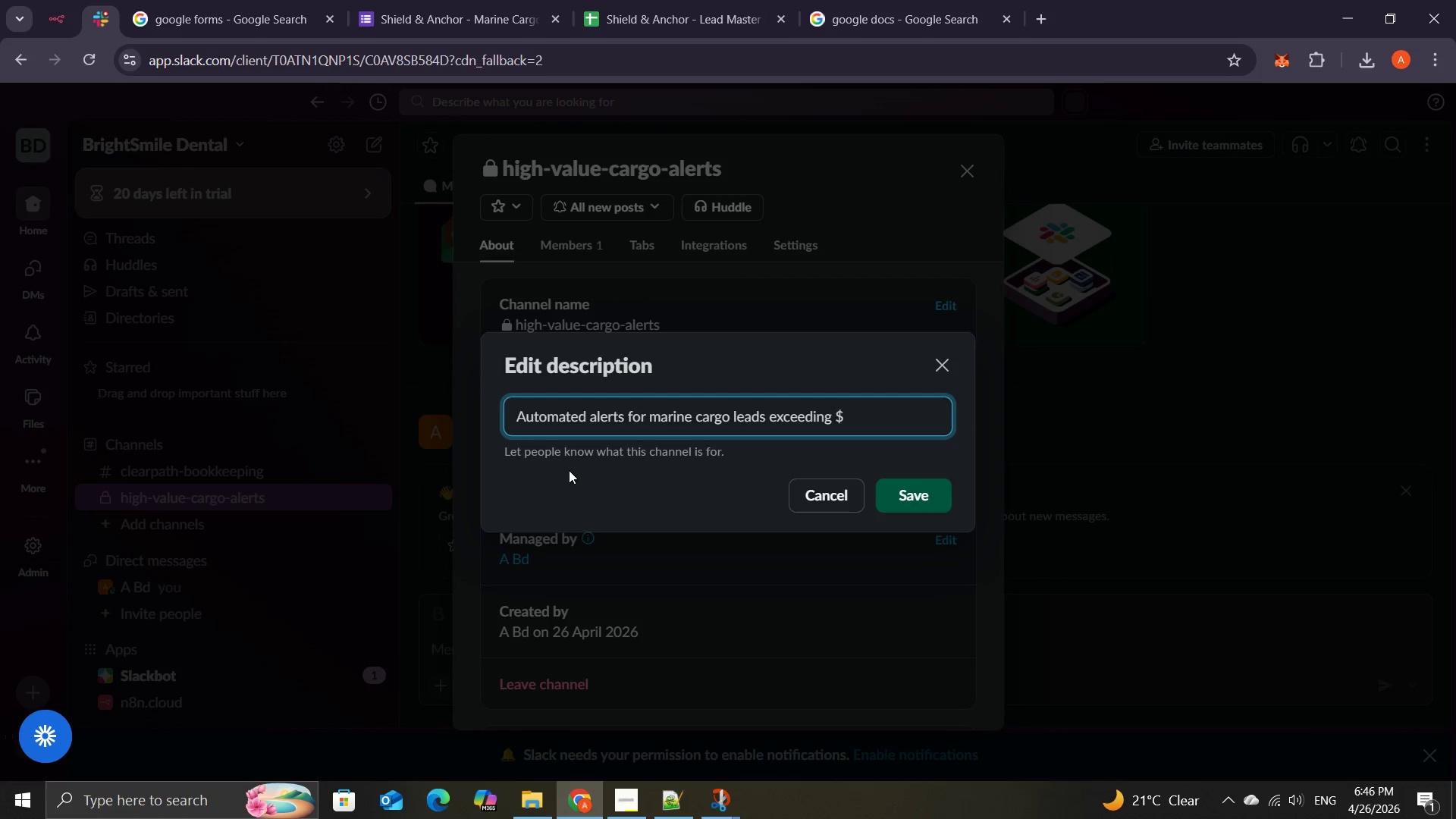 
wait(6.33)
 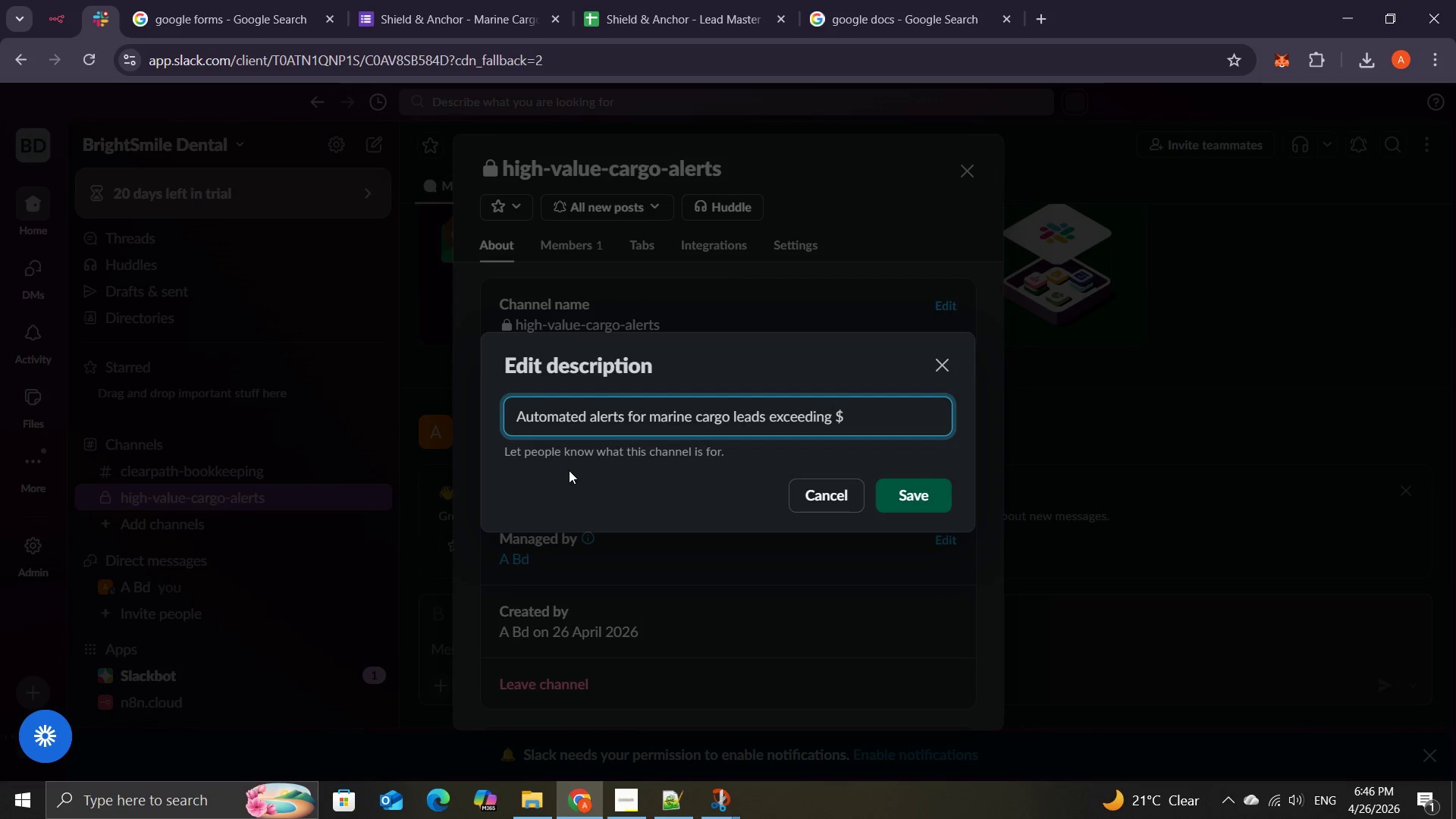 
key(Numpad5)
 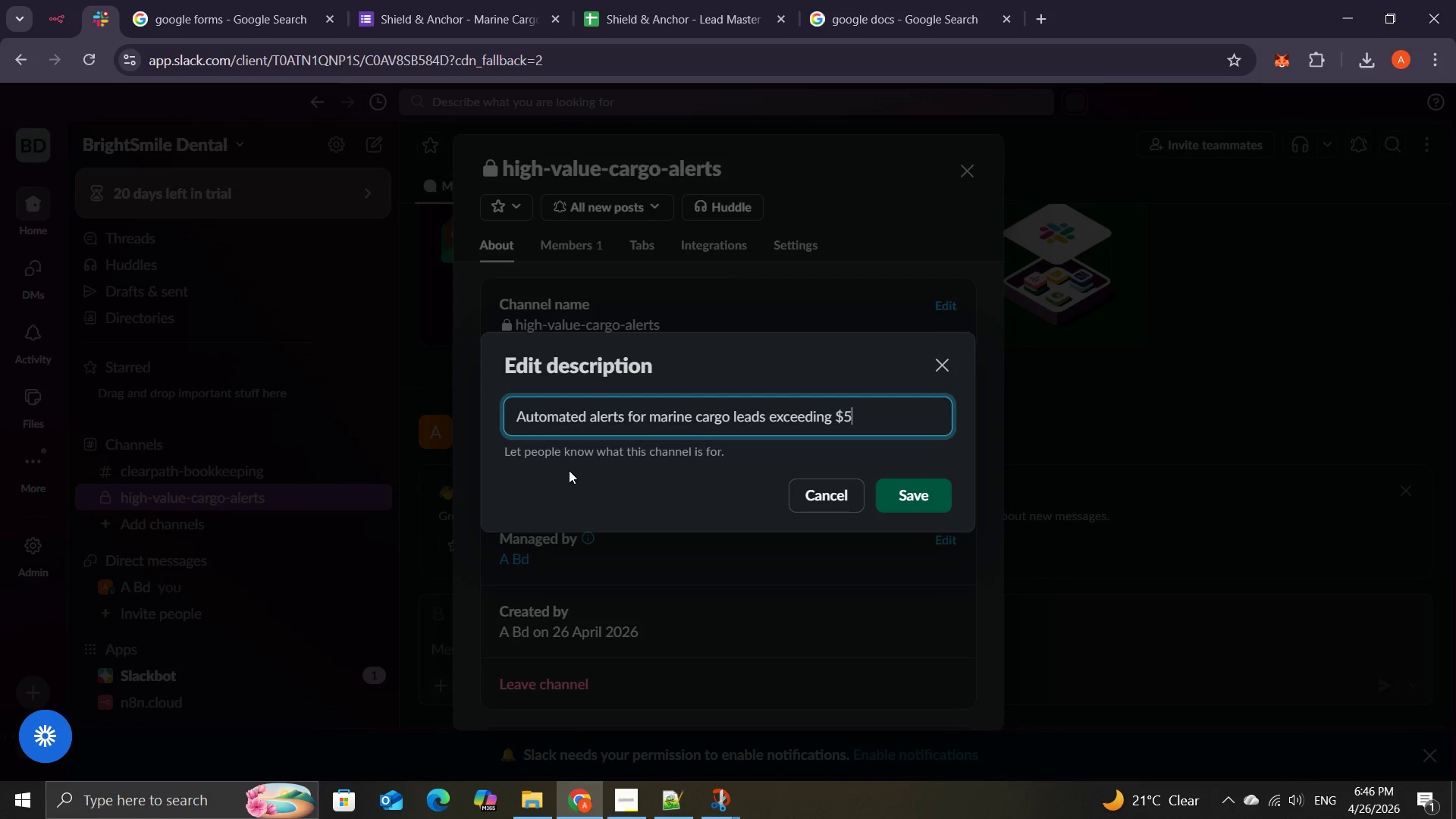 
key(Numpad0)
 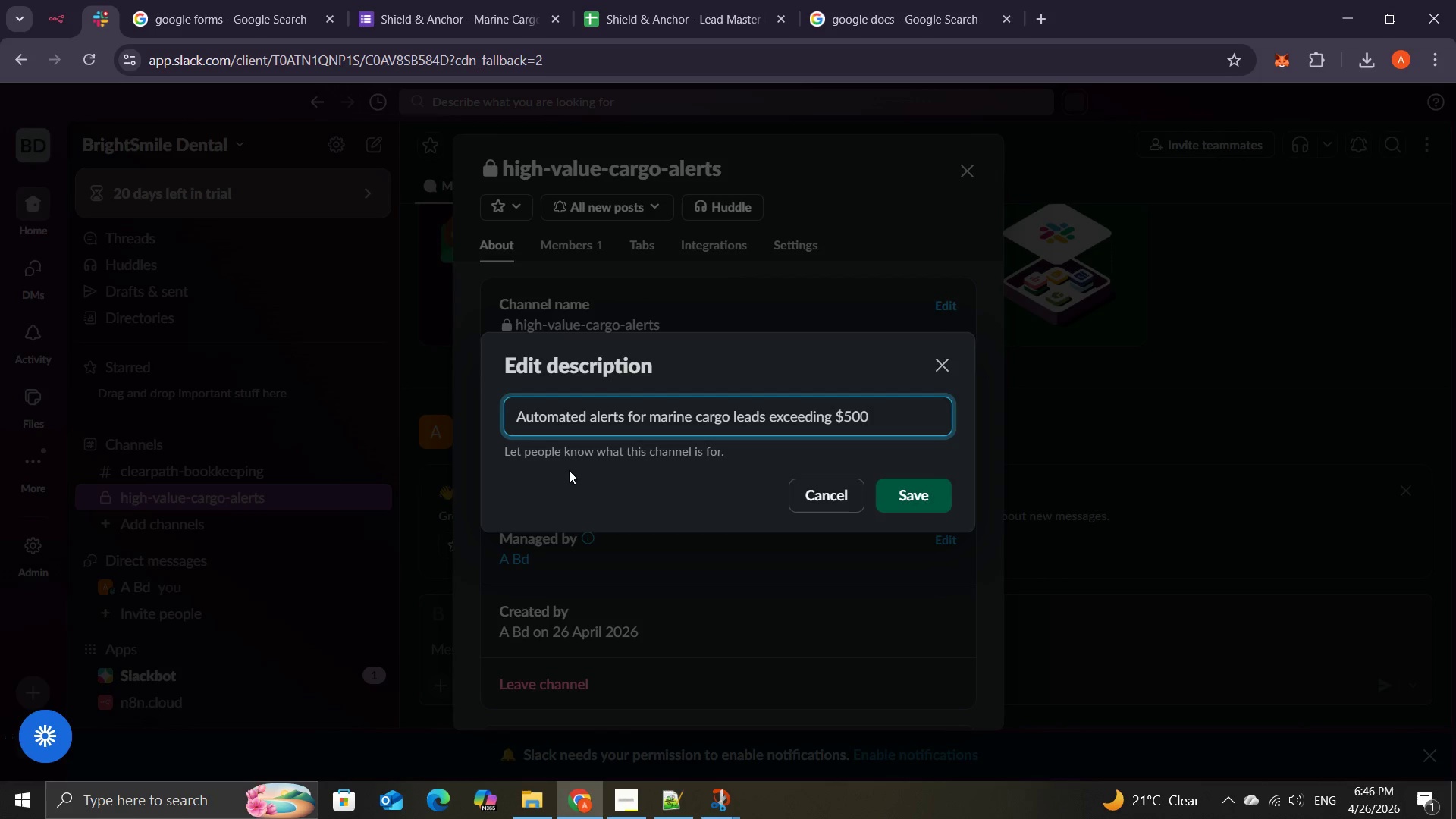 
key(Numpad0)
 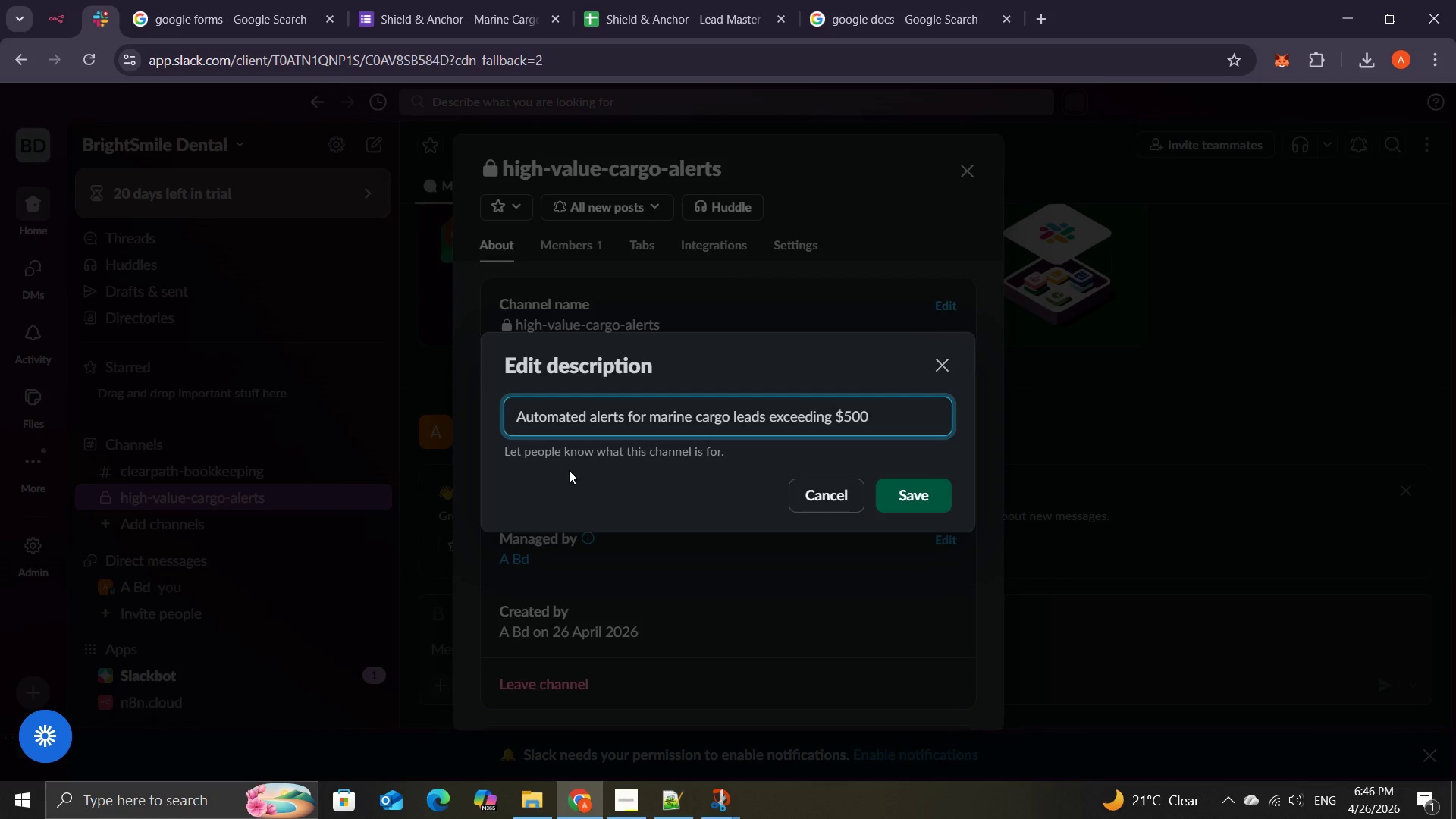 
key(Comma)
 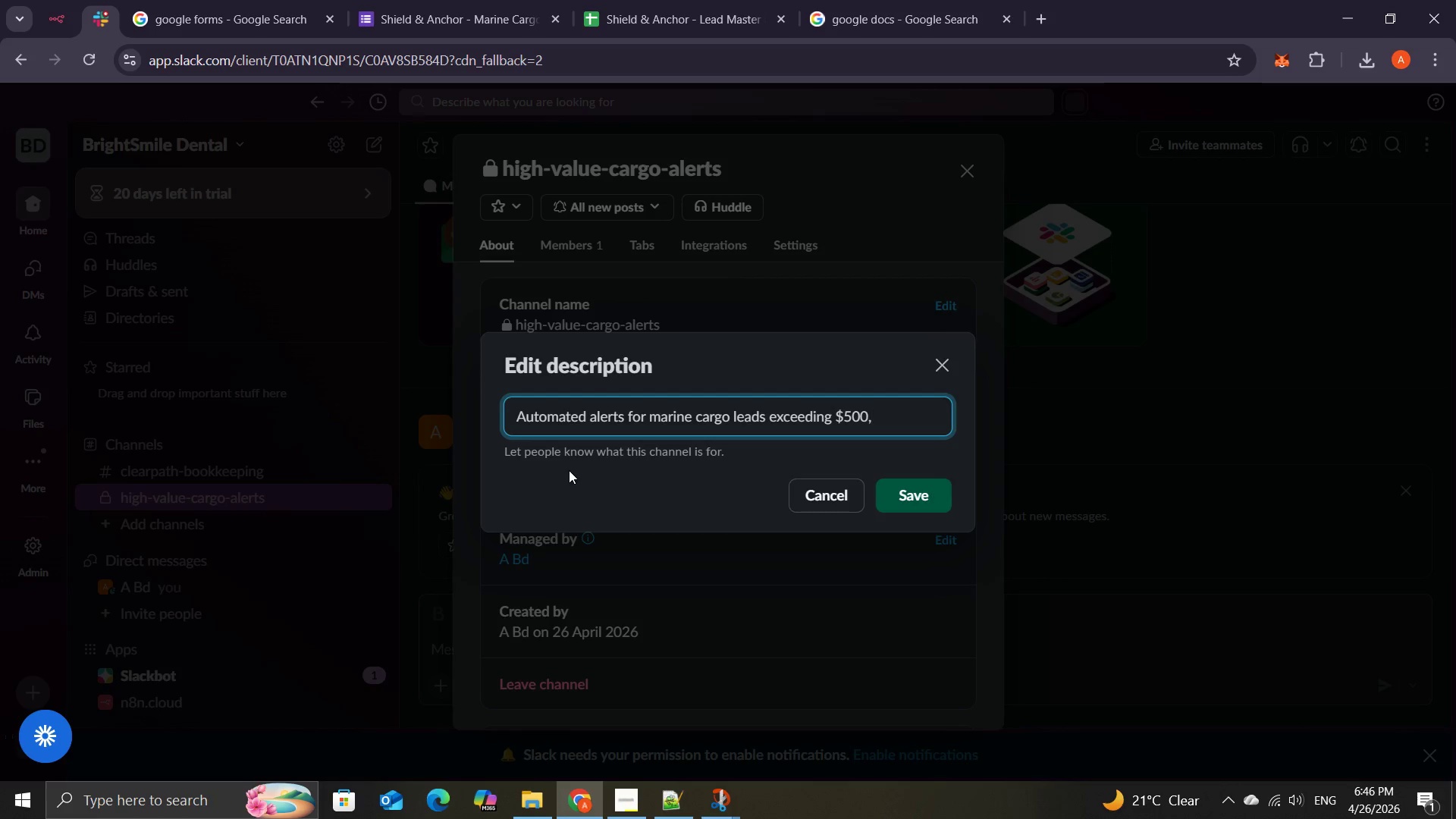 
key(Numpad0)
 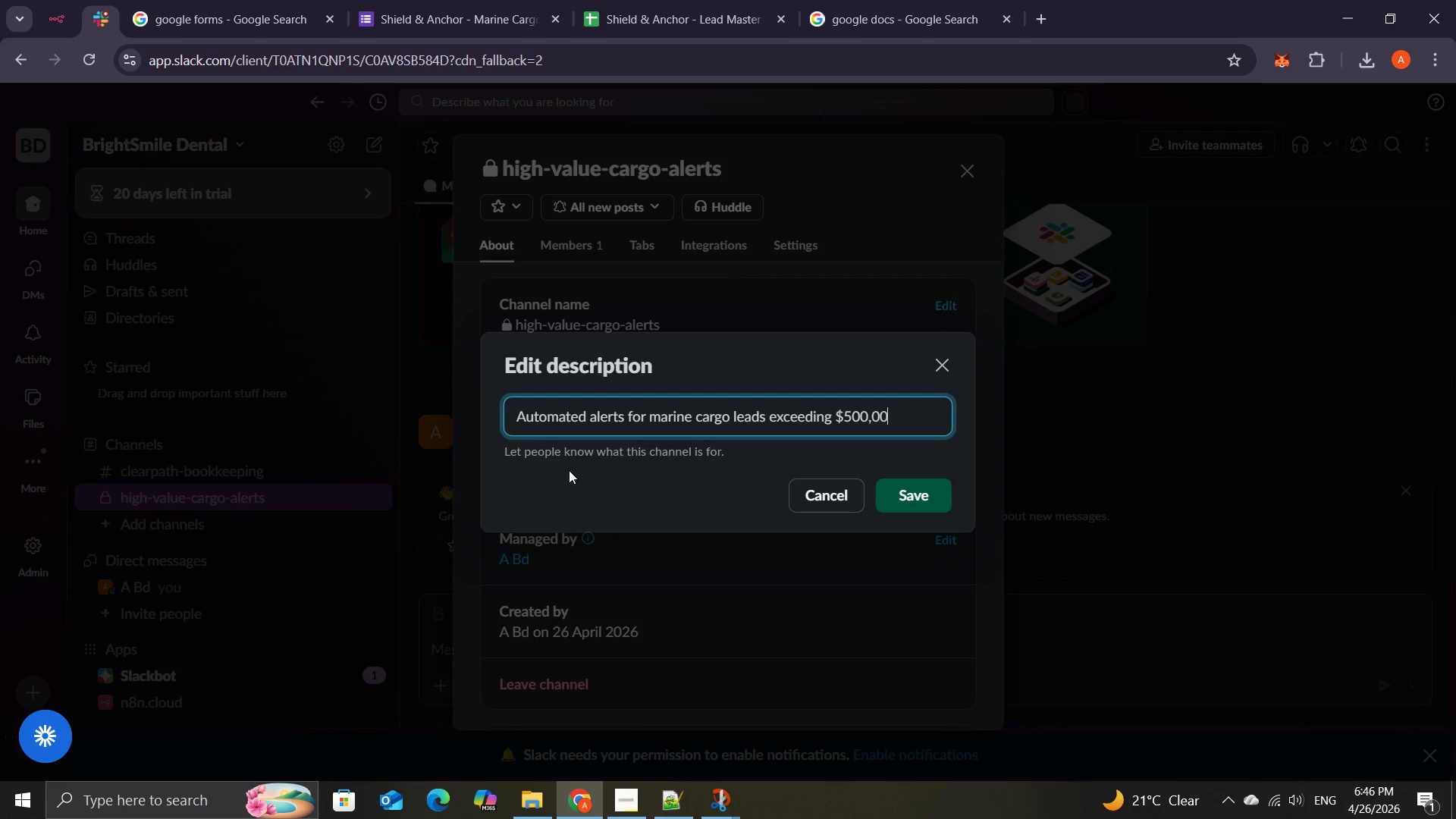 
key(Numpad0)
 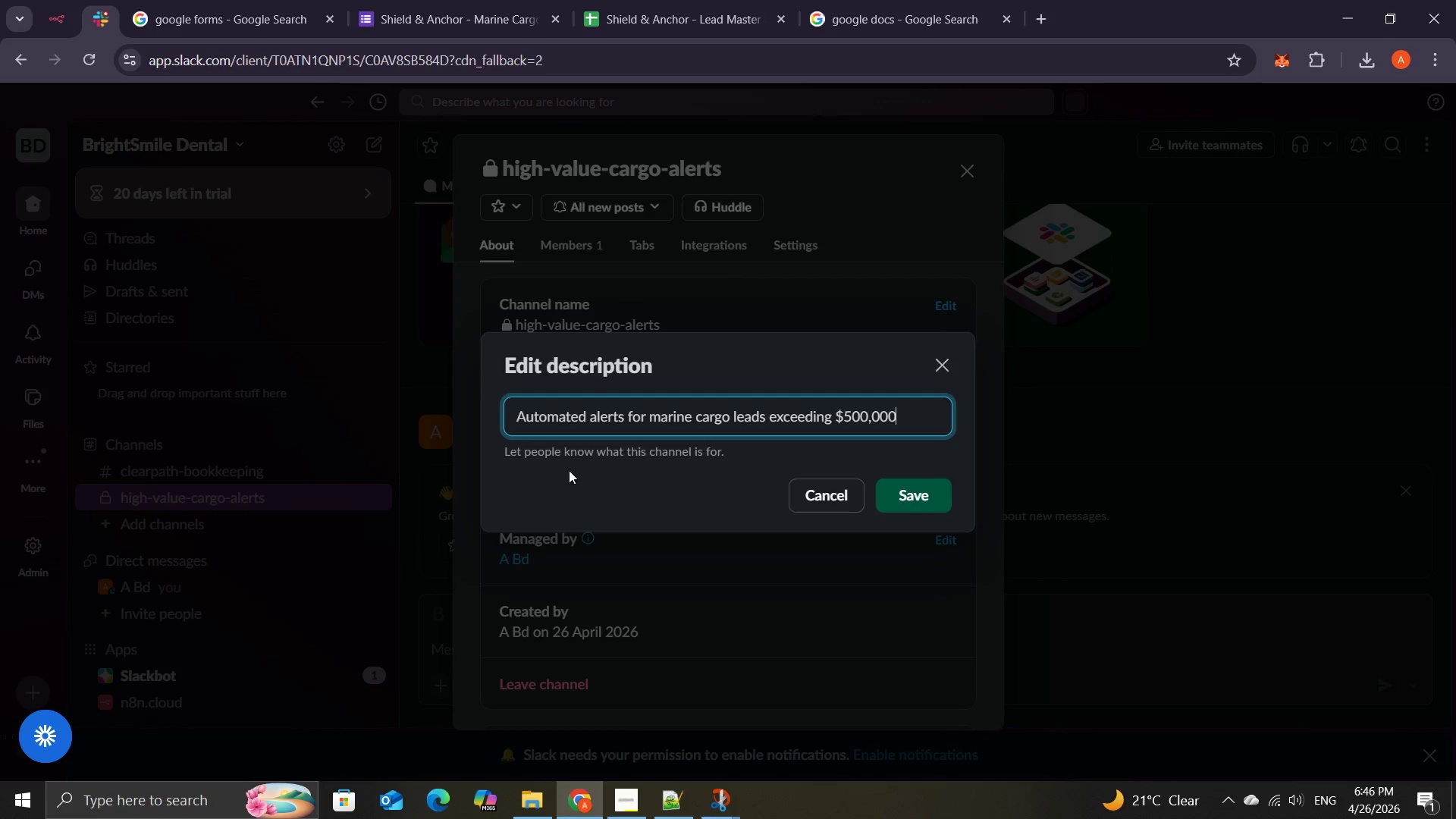 
key(Numpad0)
 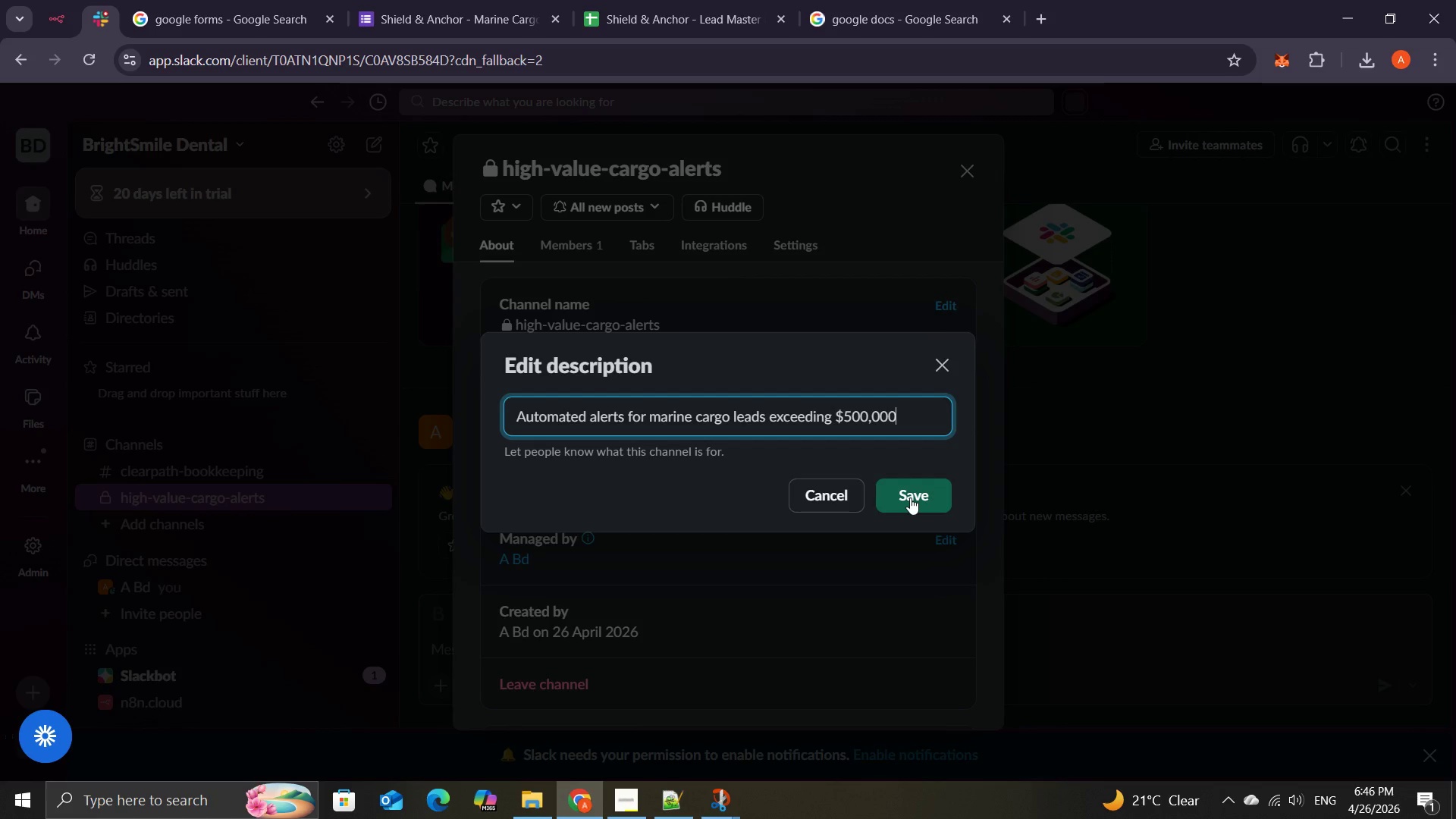 
wait(15.8)
 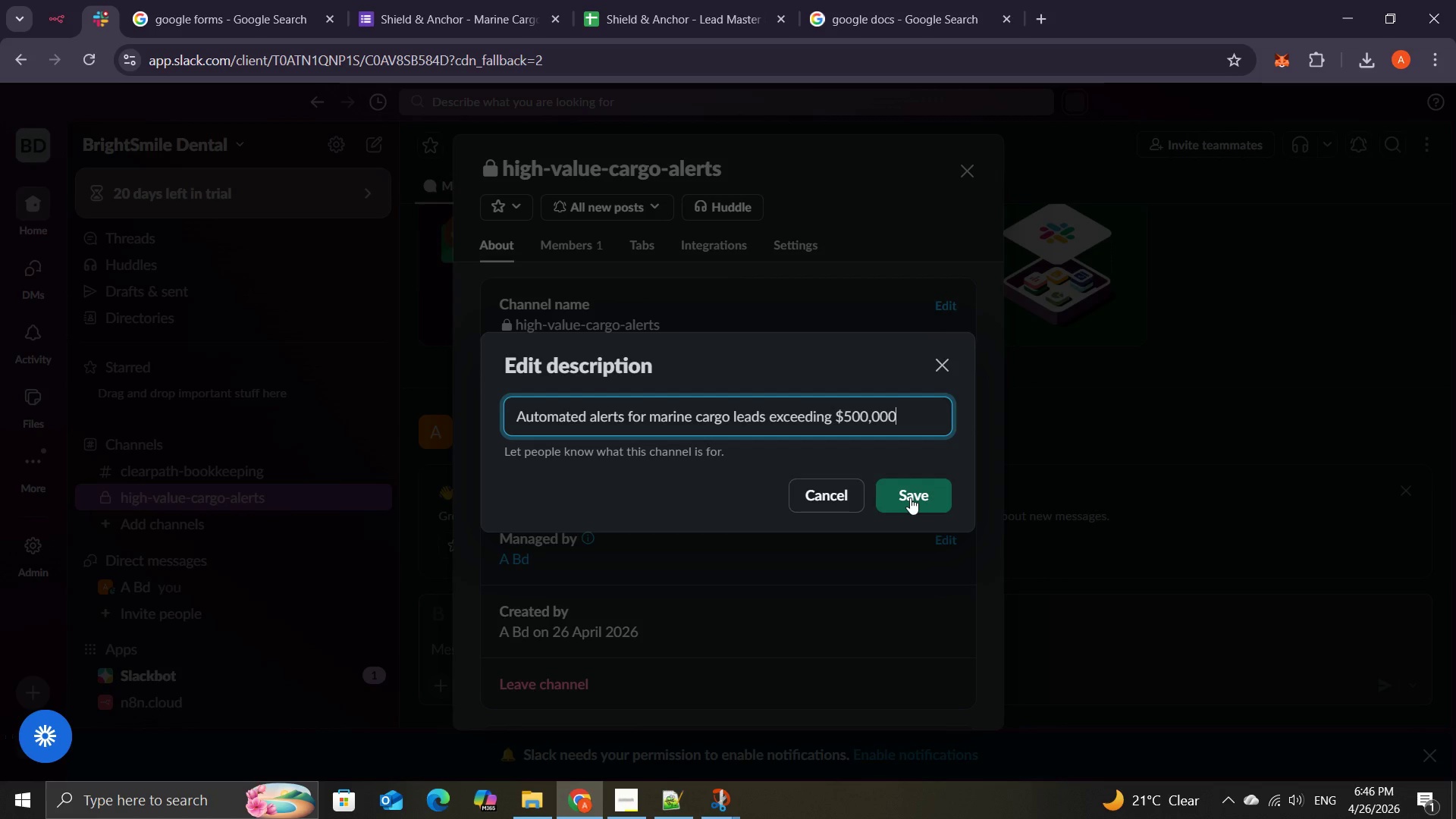 
left_click([910, 497])
 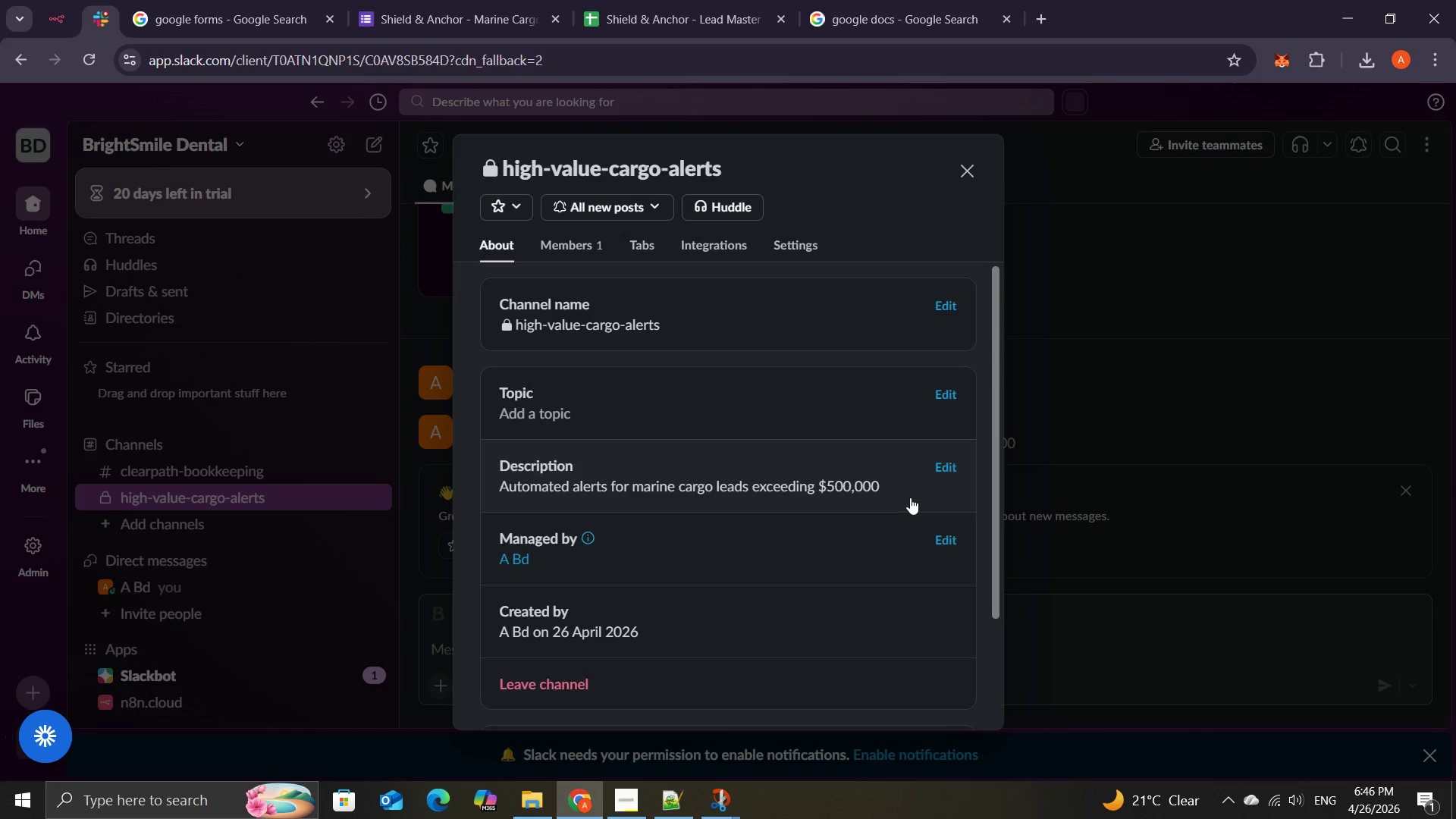 
wait(9.22)
 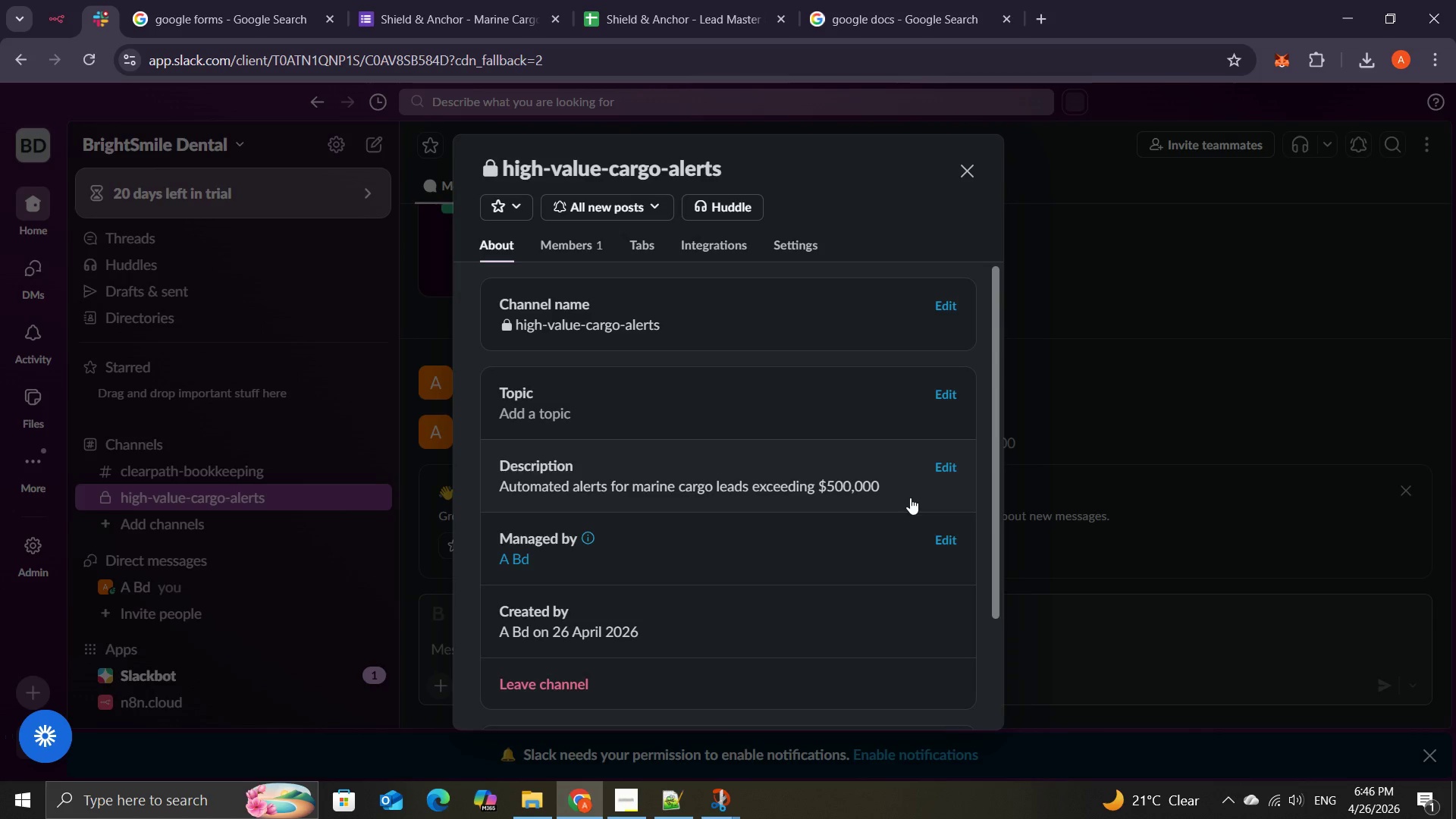 
left_click([974, 166])
 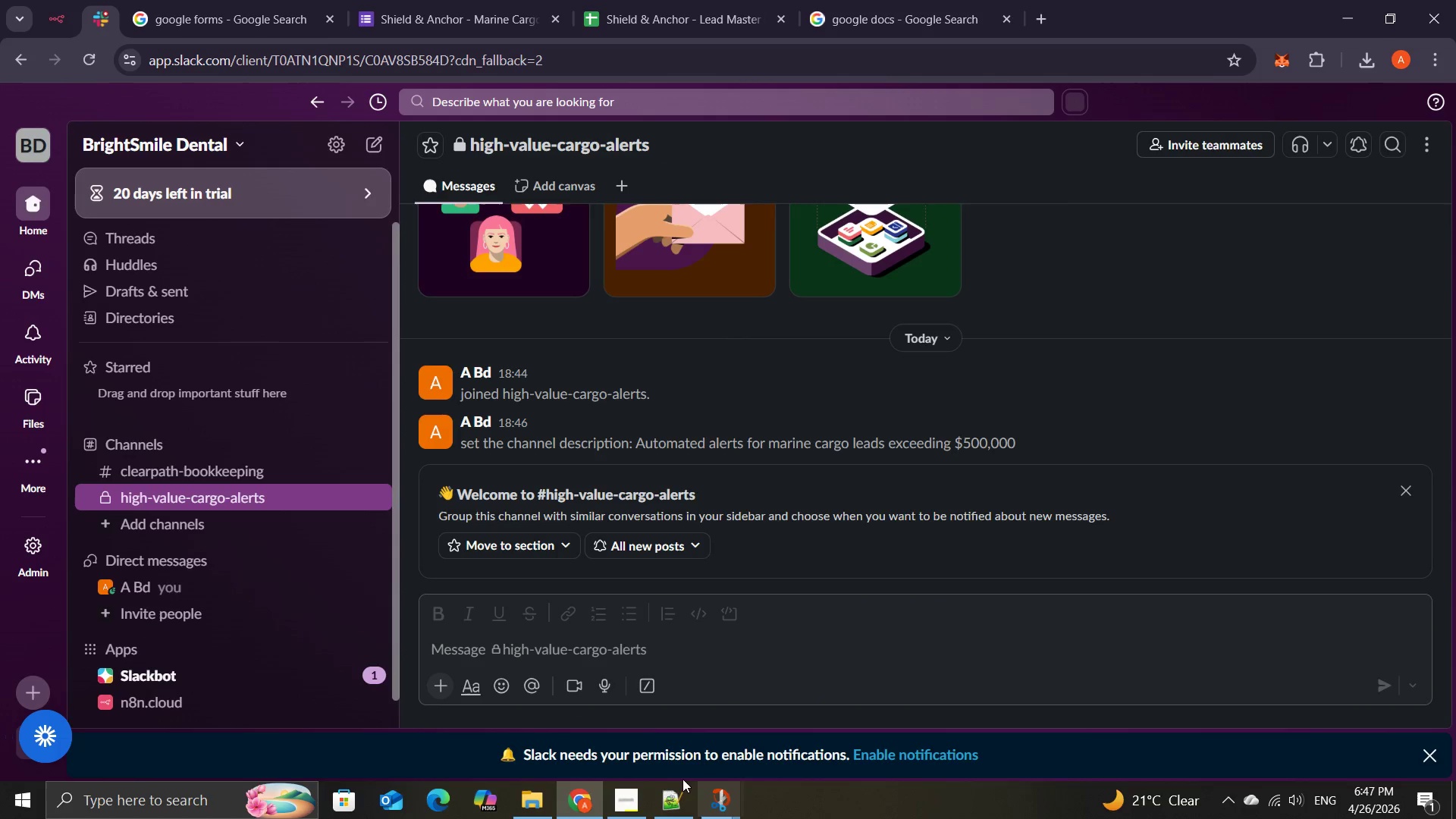 
left_click([628, 785])